 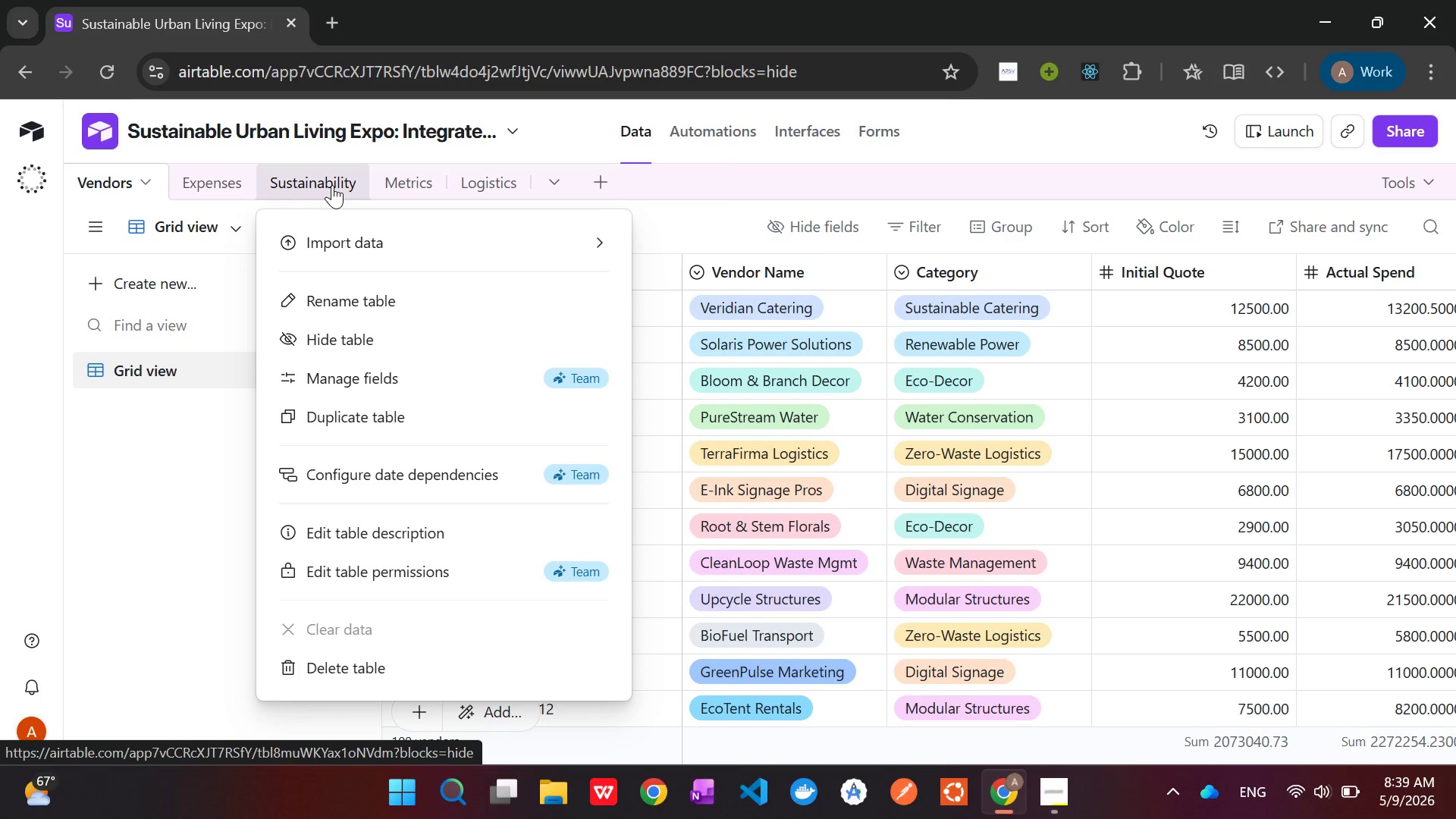 
left_click([379, 297])
 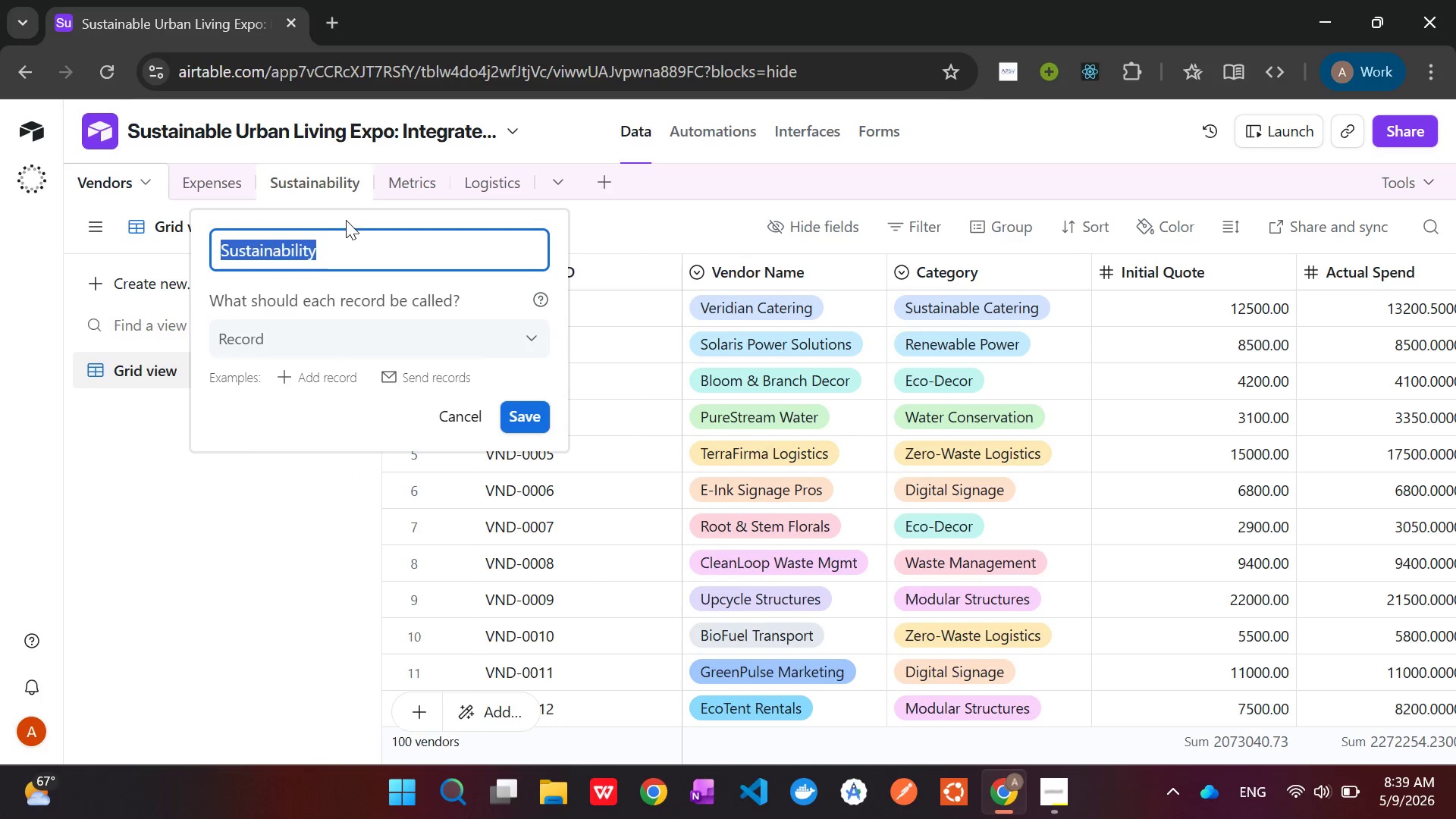 
left_click([352, 244])
 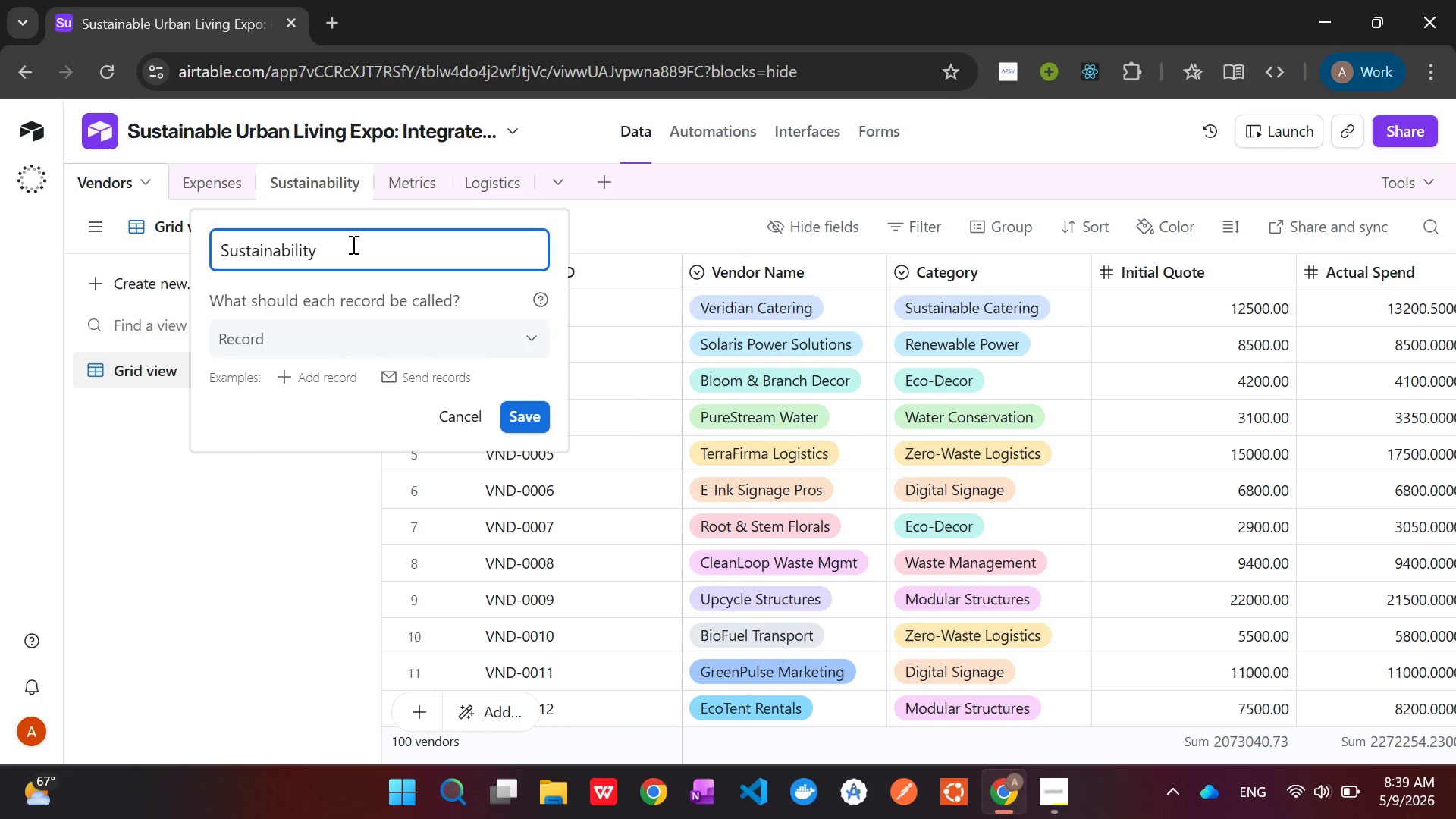 
type( Metrics)
 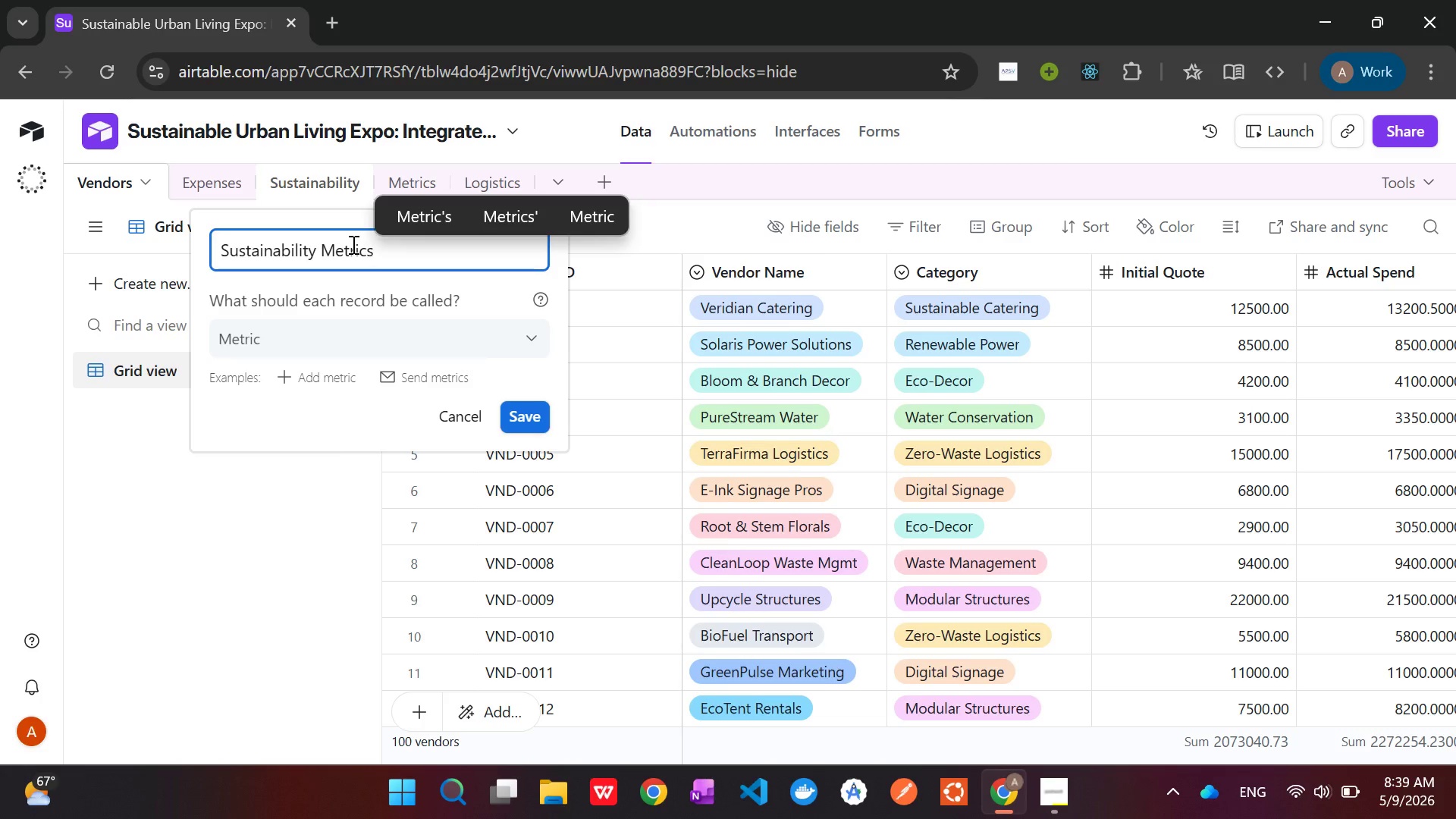 
key(Enter)
 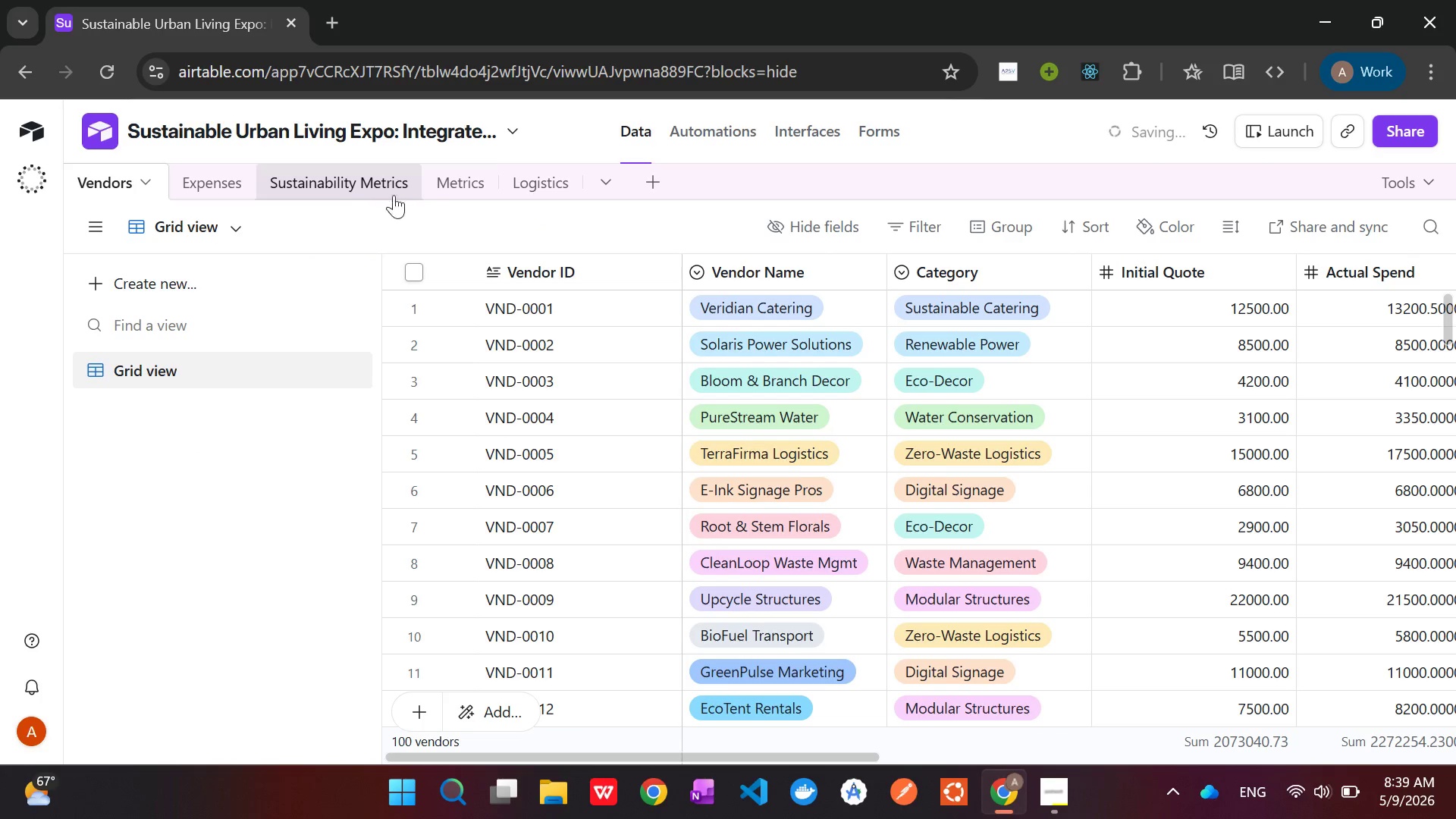 
left_click([464, 166])
 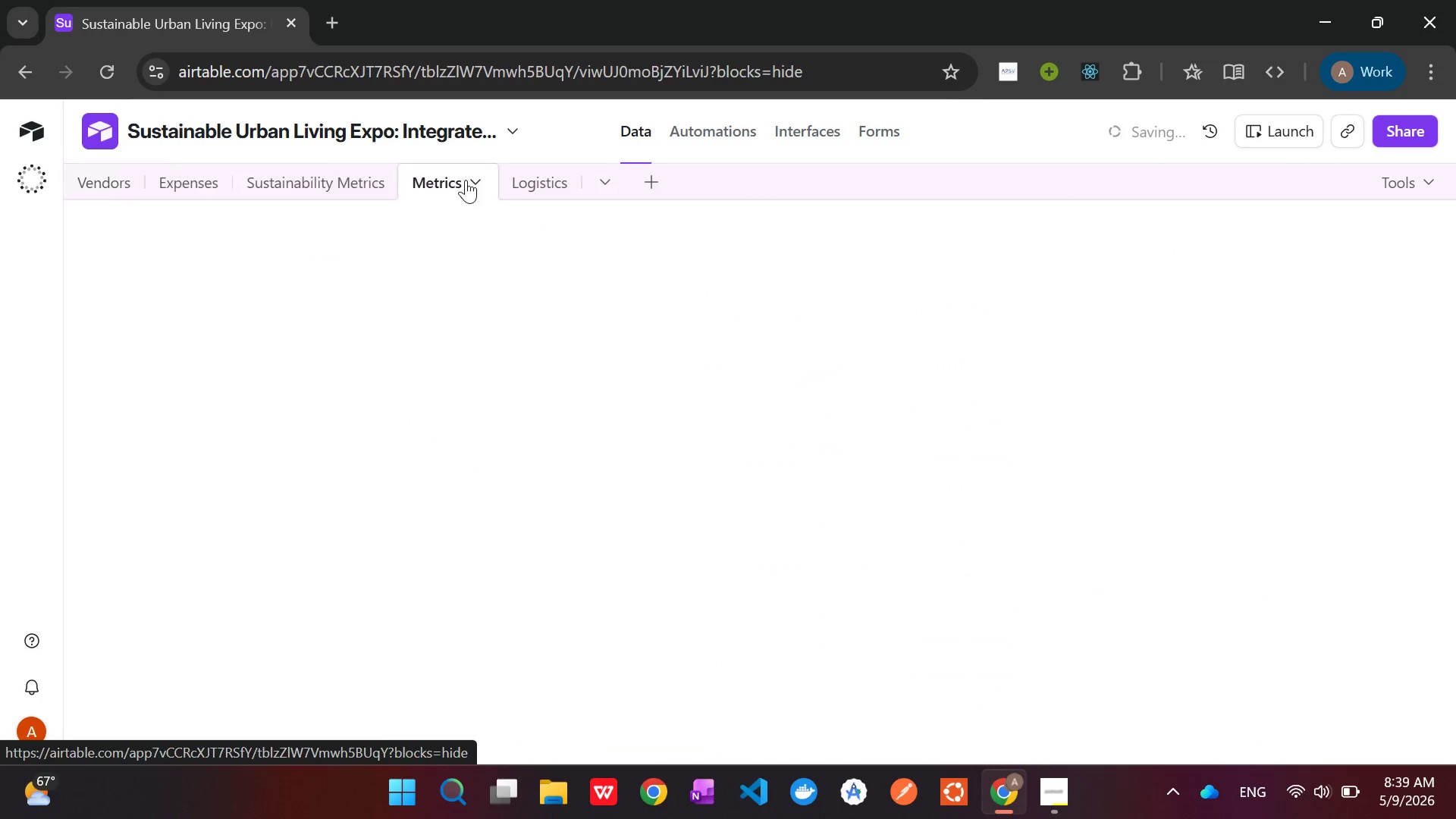 
right_click([466, 180])
 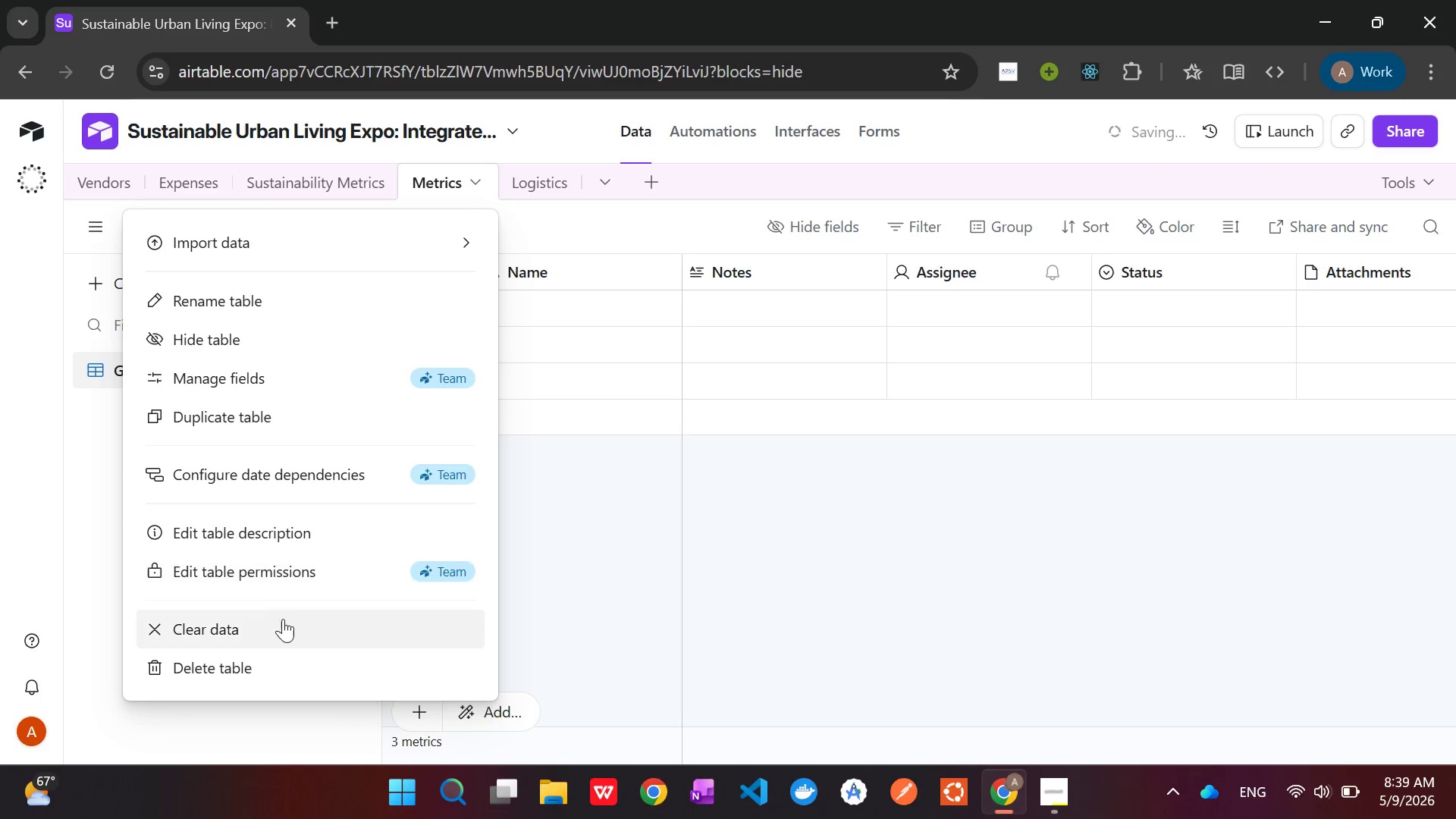 
left_click([280, 663])
 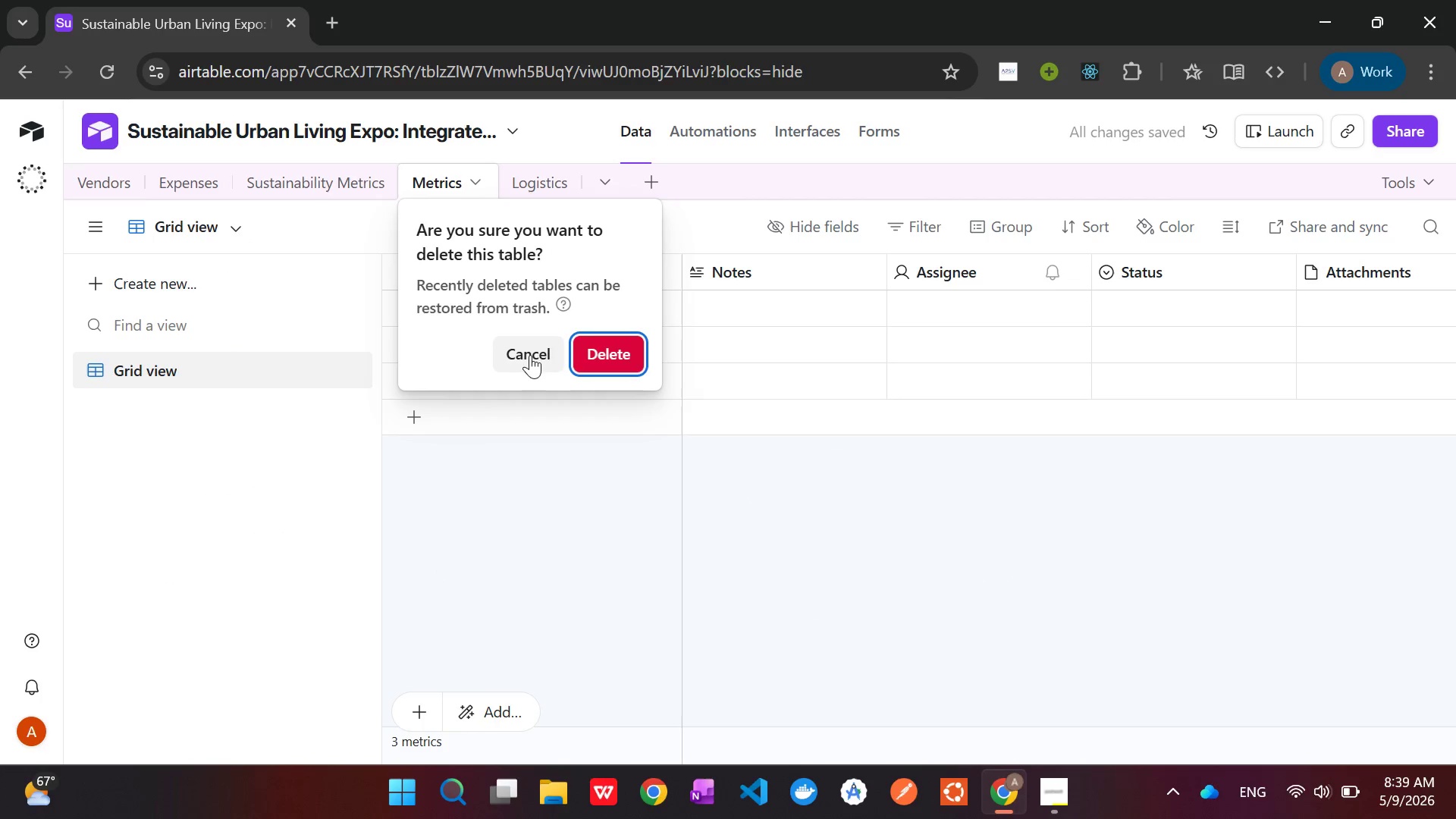 
left_click([608, 348])
 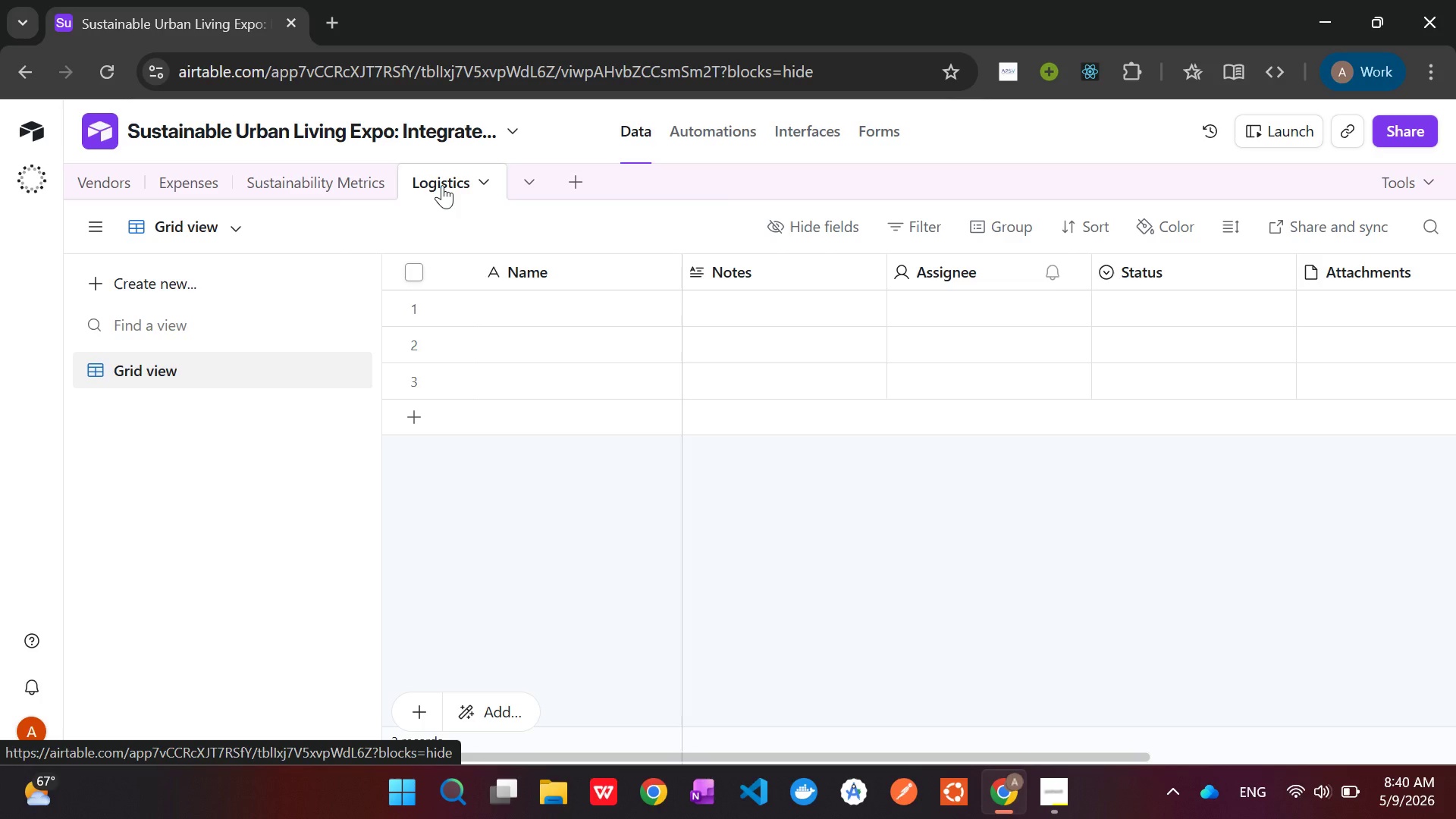 
wait(59.83)
 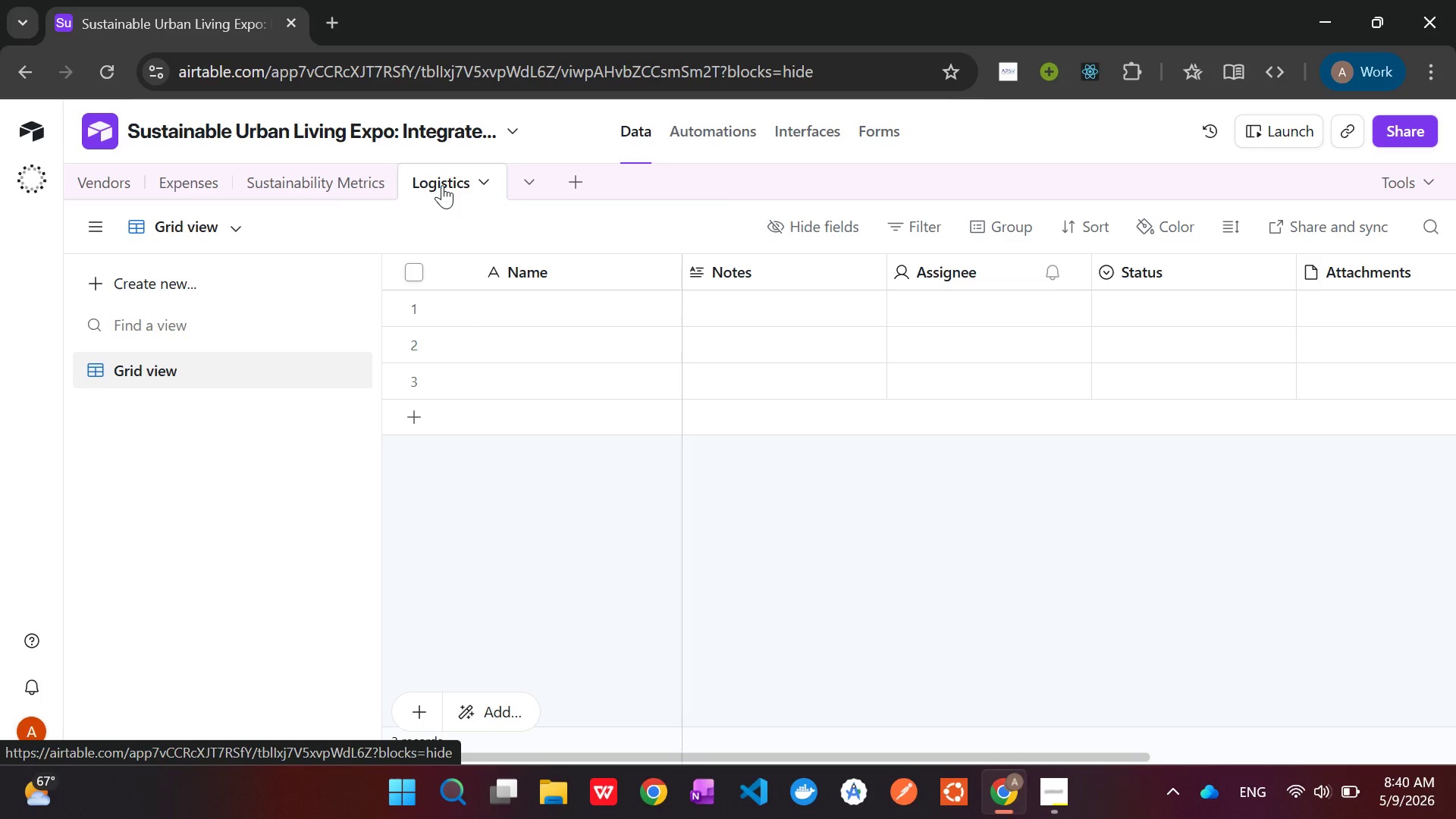 
left_click([447, 789])
 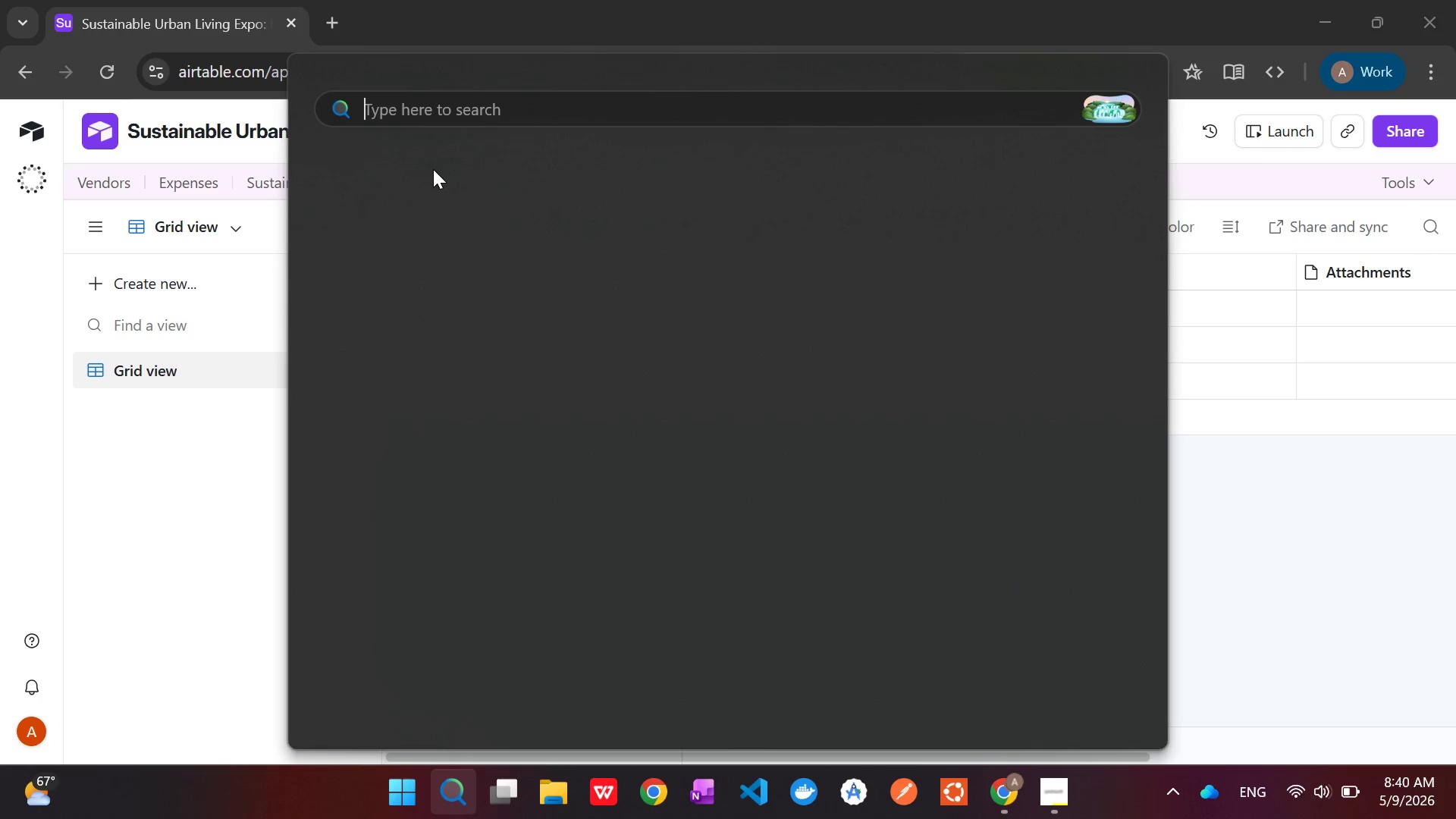 
type(ca)
 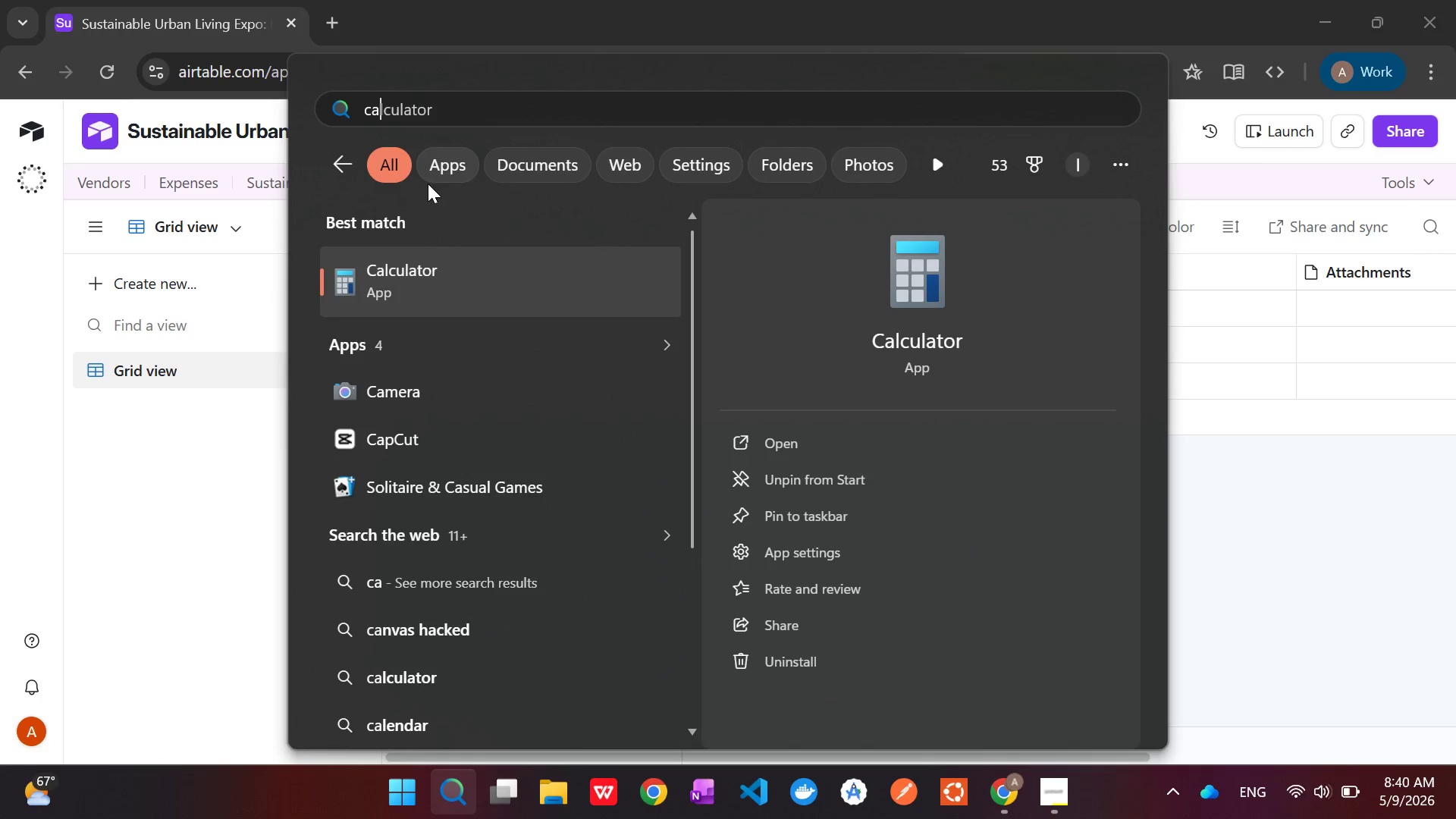 
left_click([417, 279])
 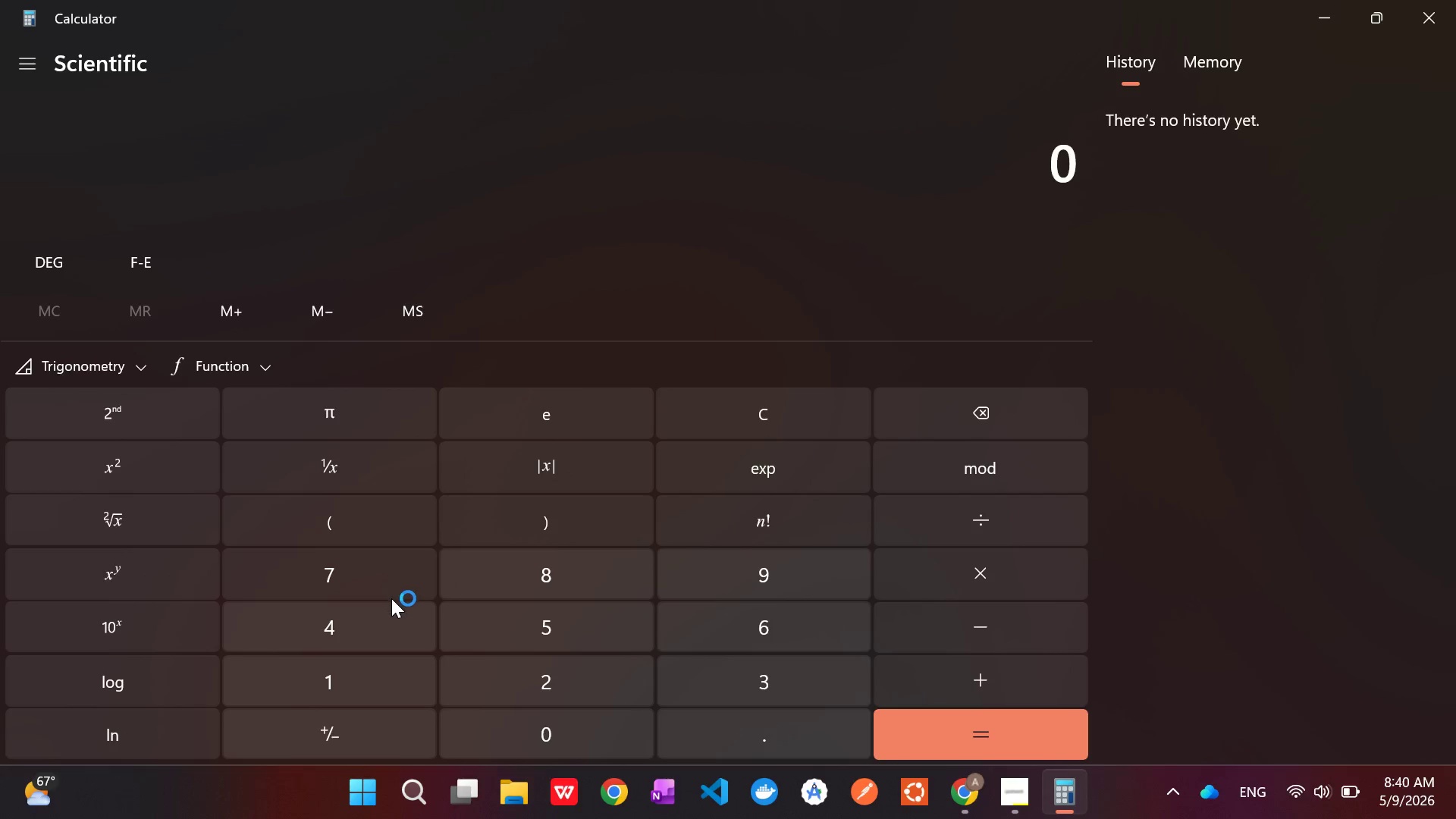 
wait(5.53)
 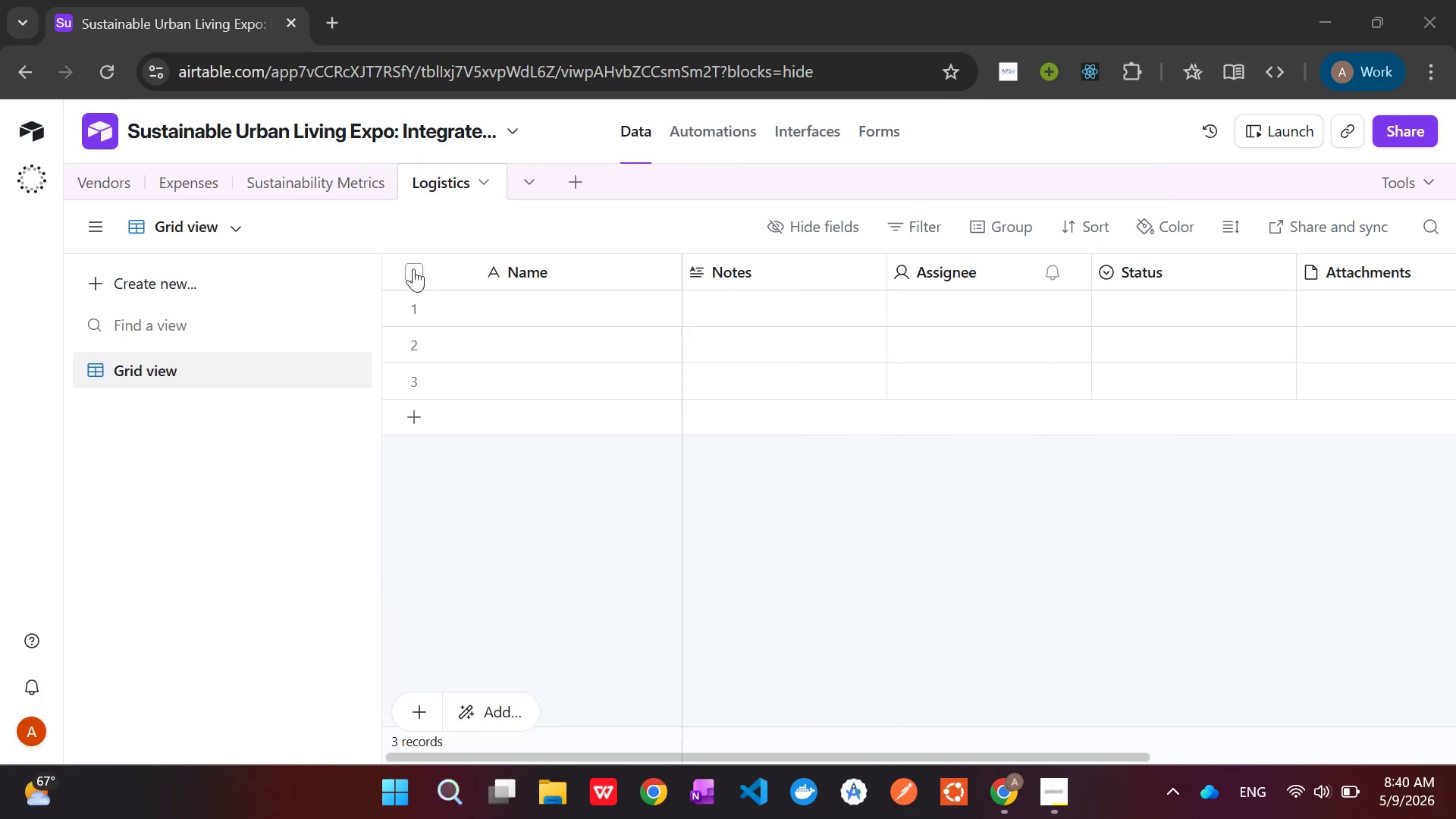 
left_click([541, 692])
 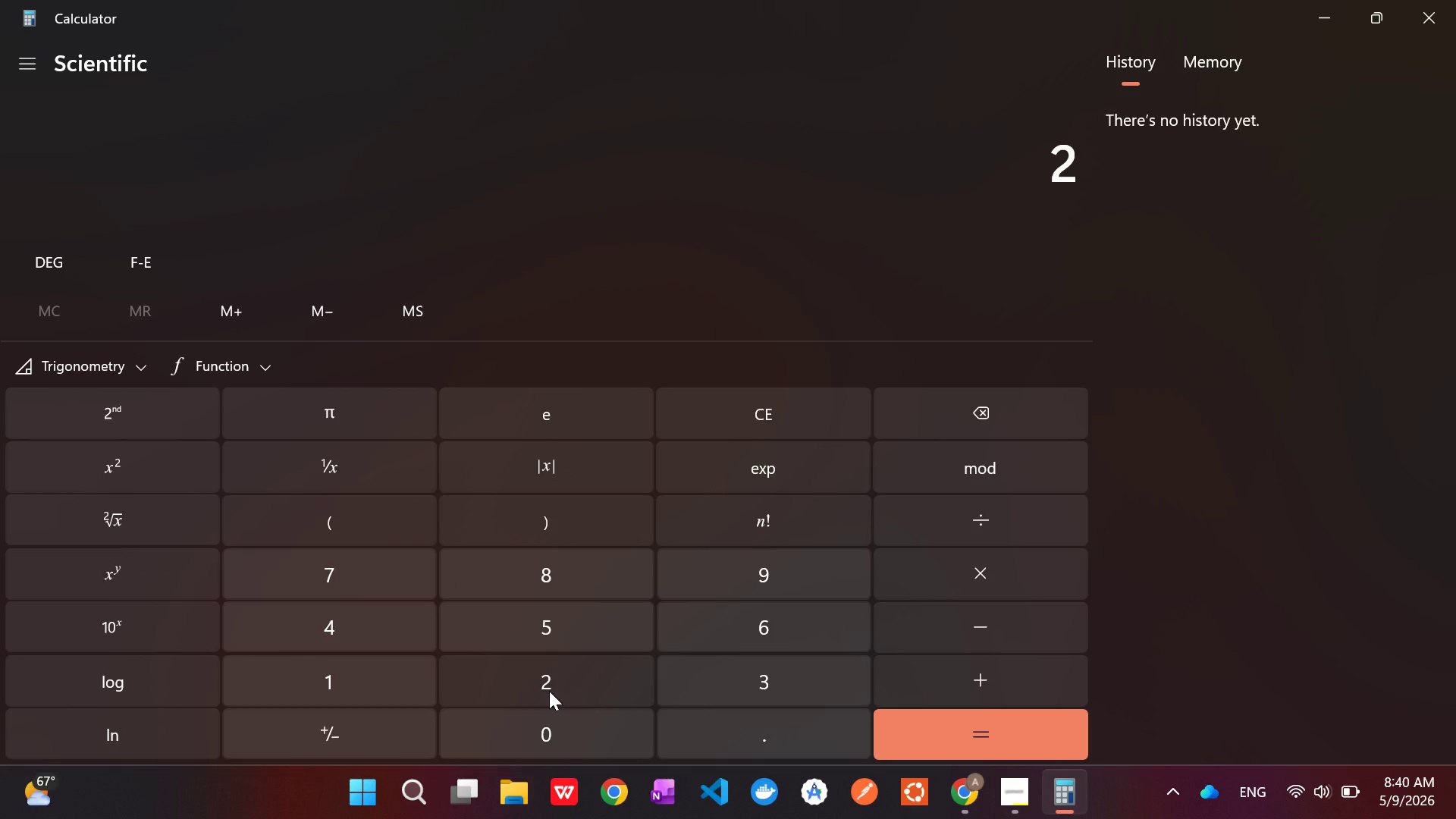 
left_click([540, 726])
 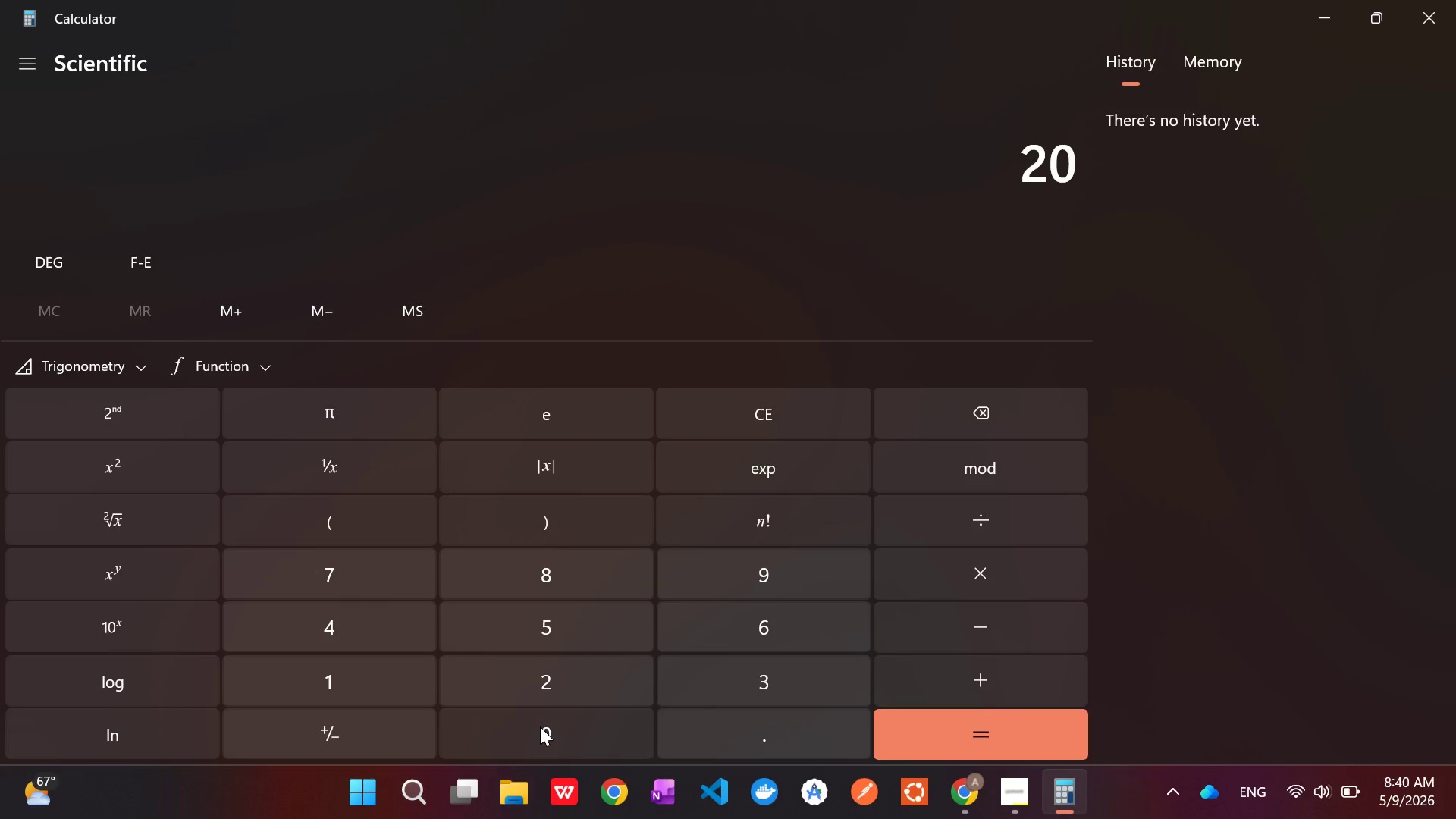 
wait(9.67)
 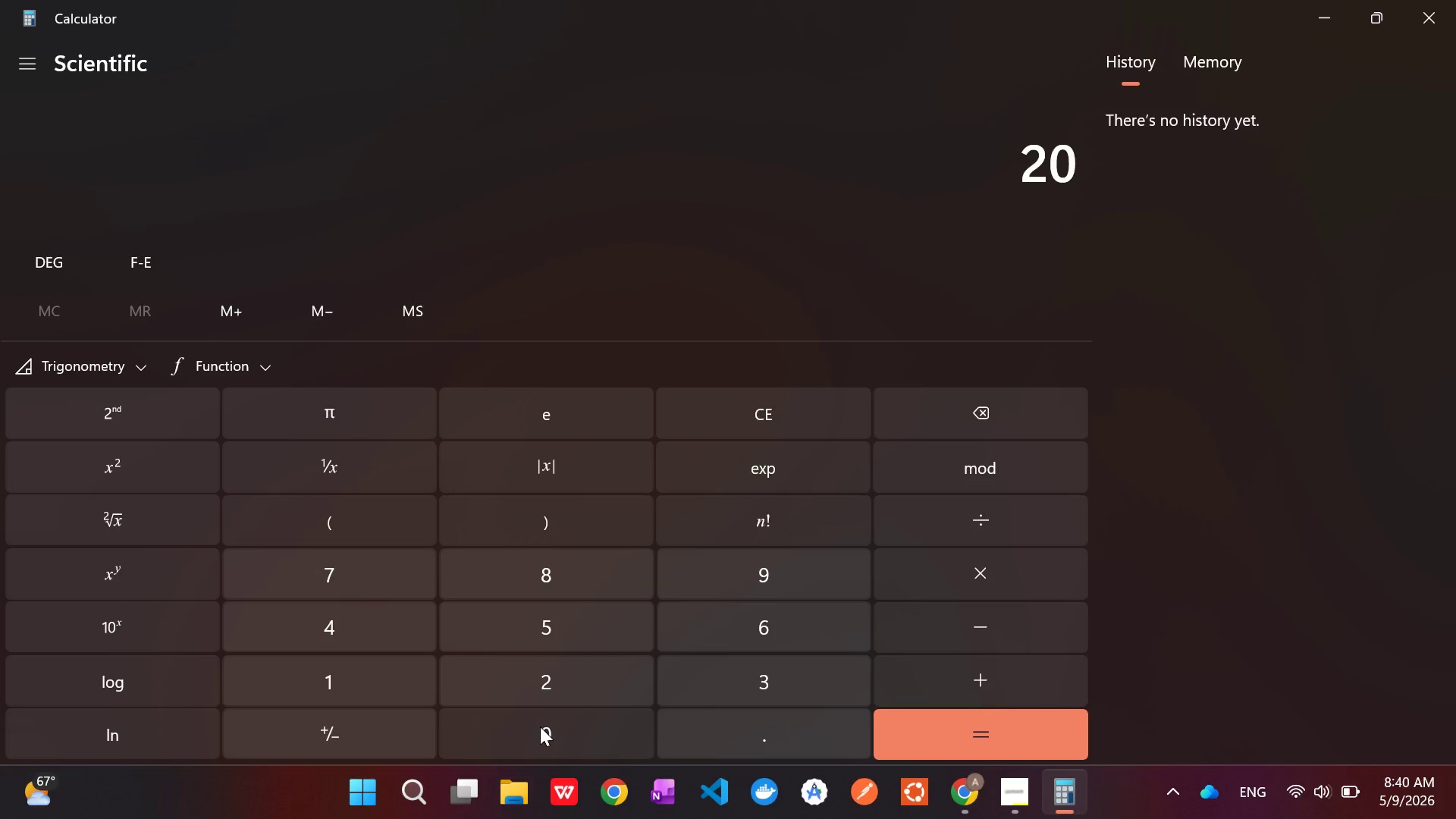 
double_click([1001, 420])
 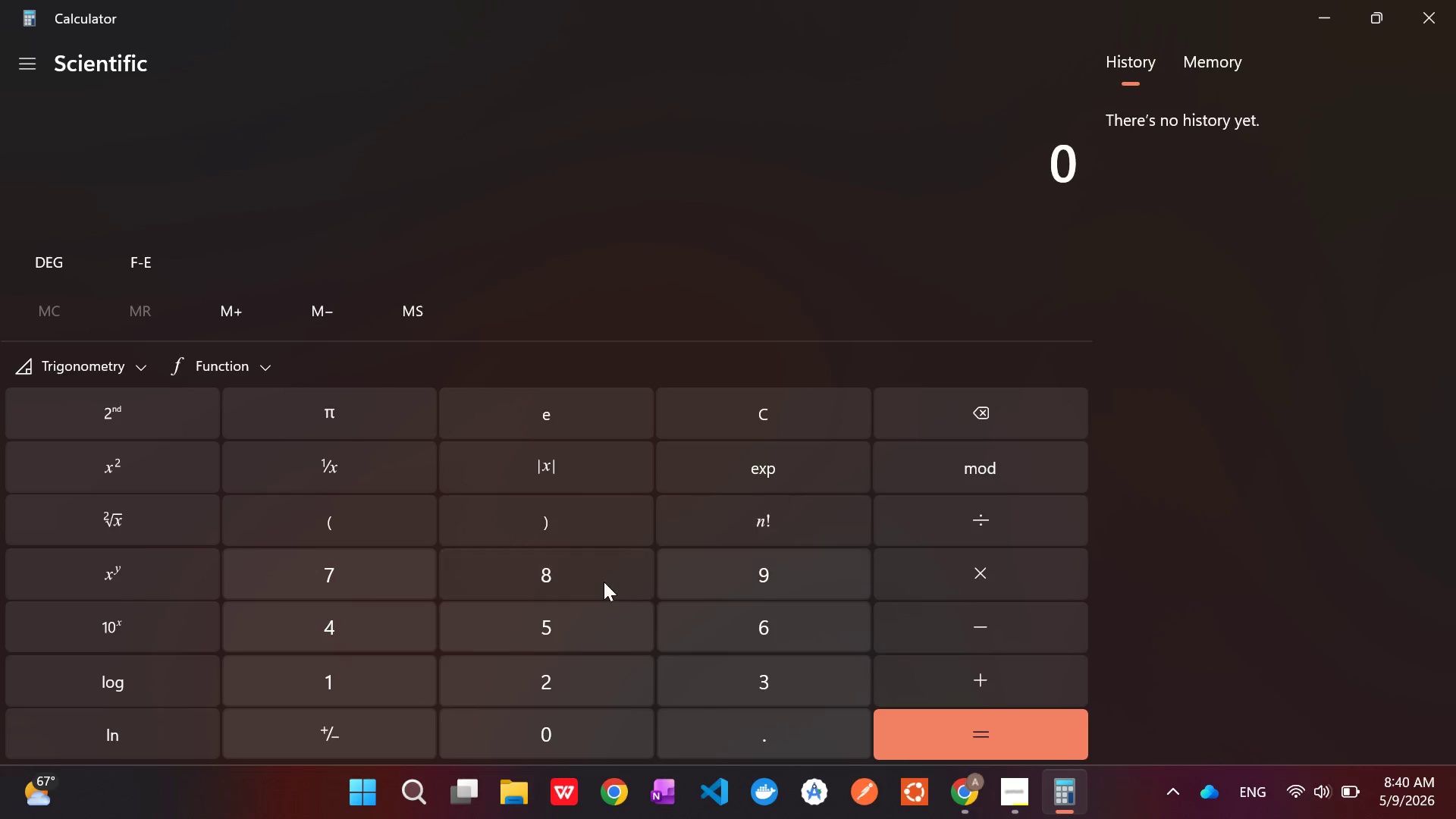 
left_click([592, 576])
 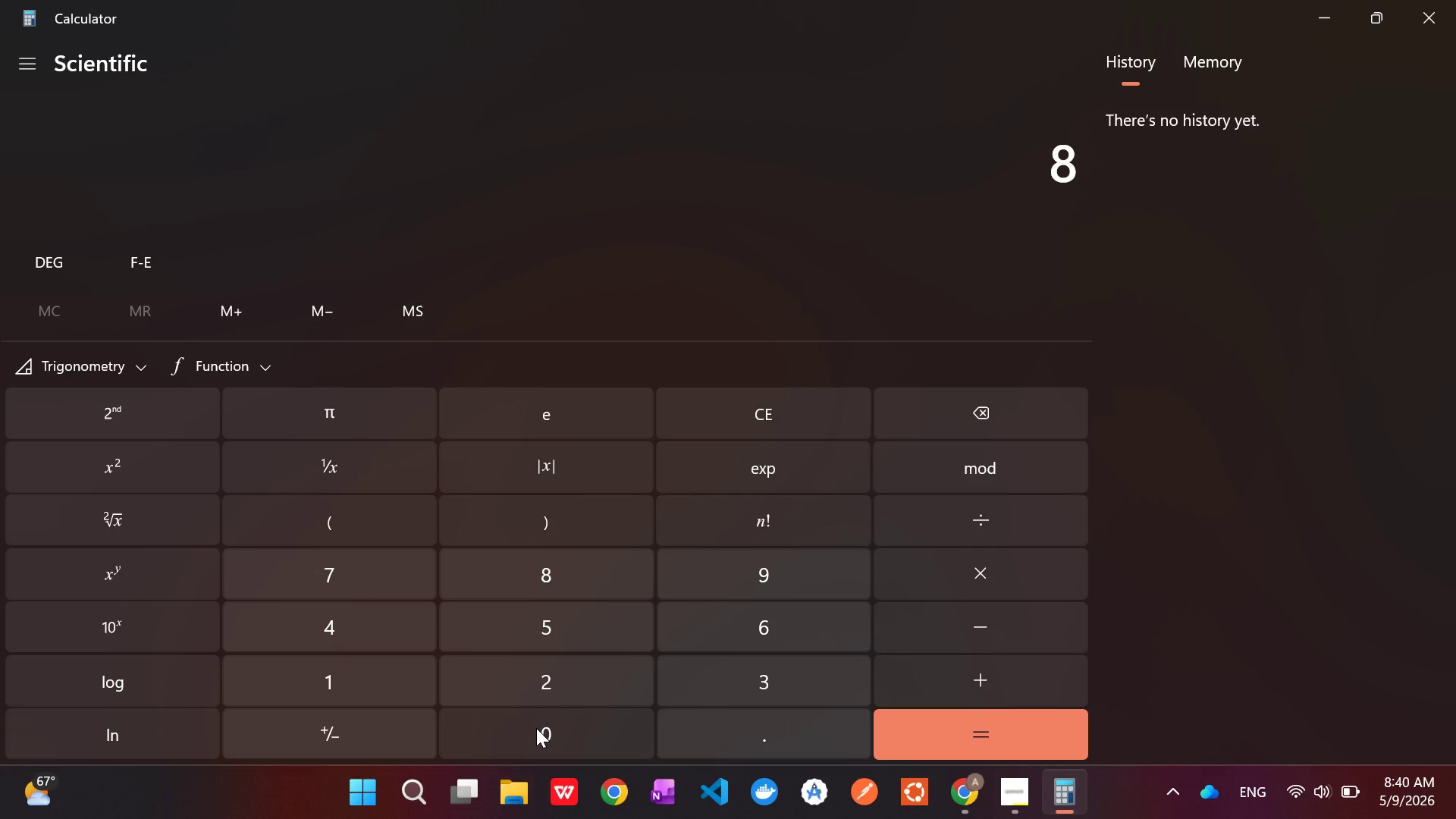 
double_click([536, 728])
 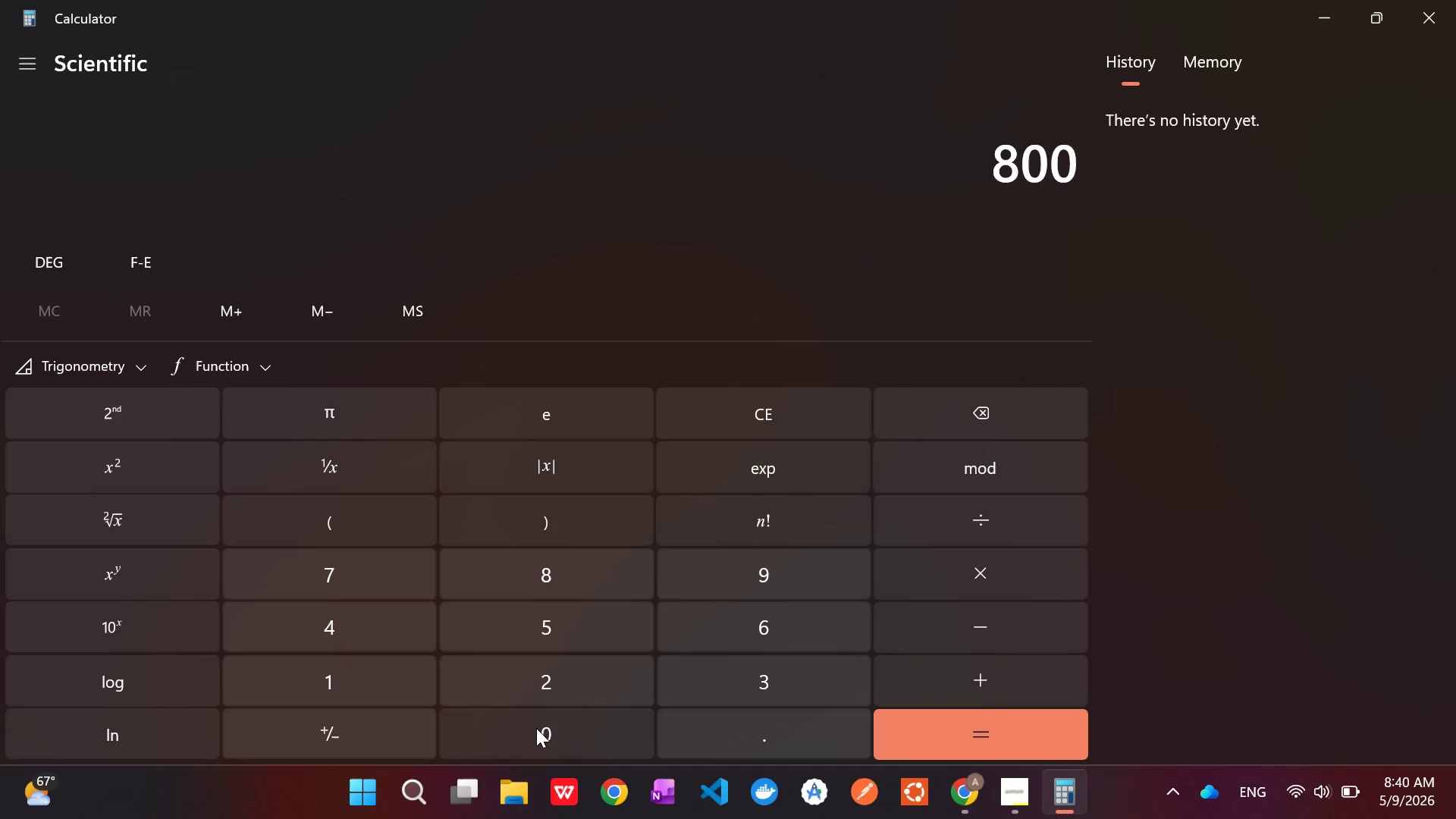 
left_click([536, 728])
 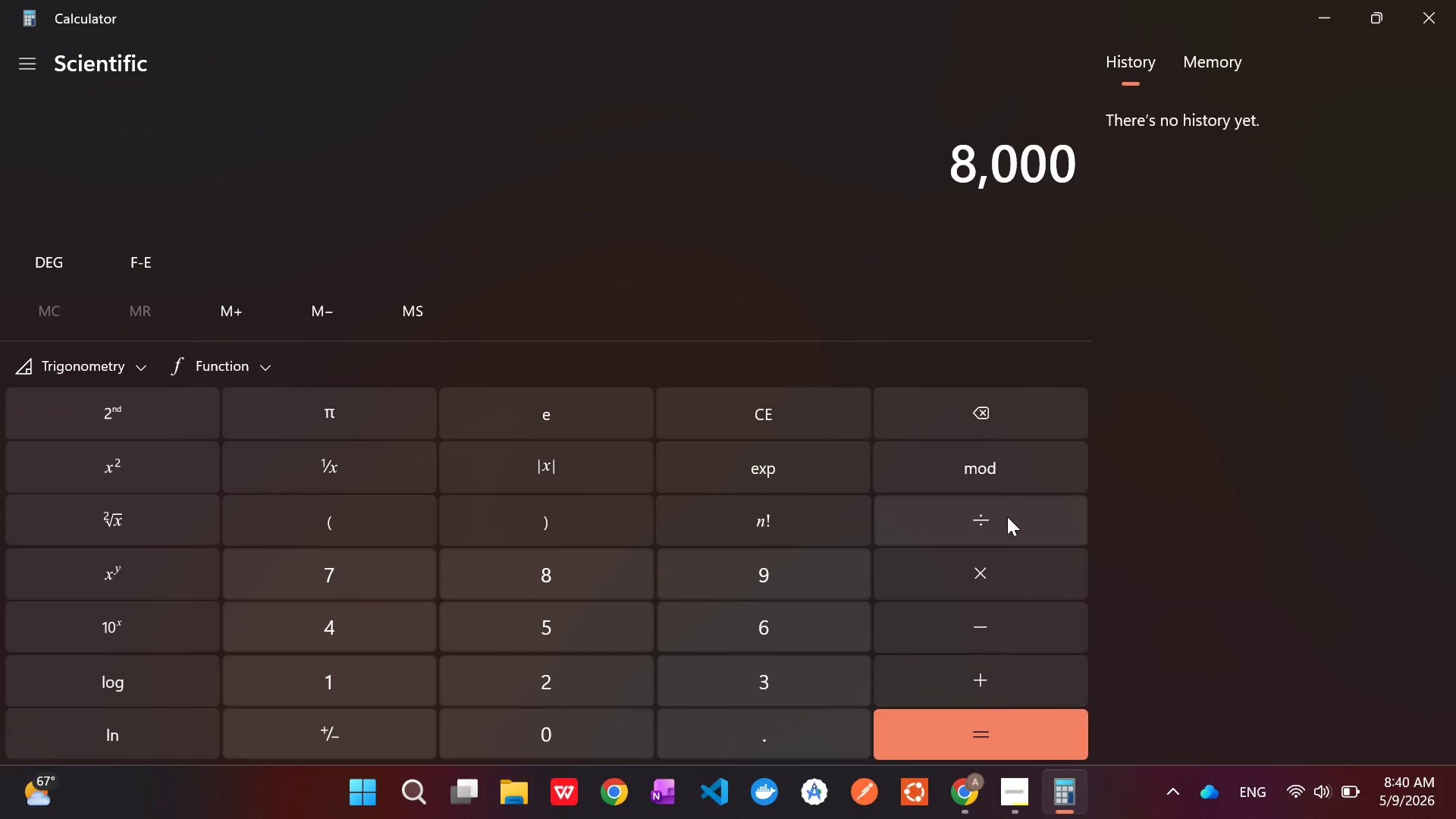 
left_click([1007, 516])
 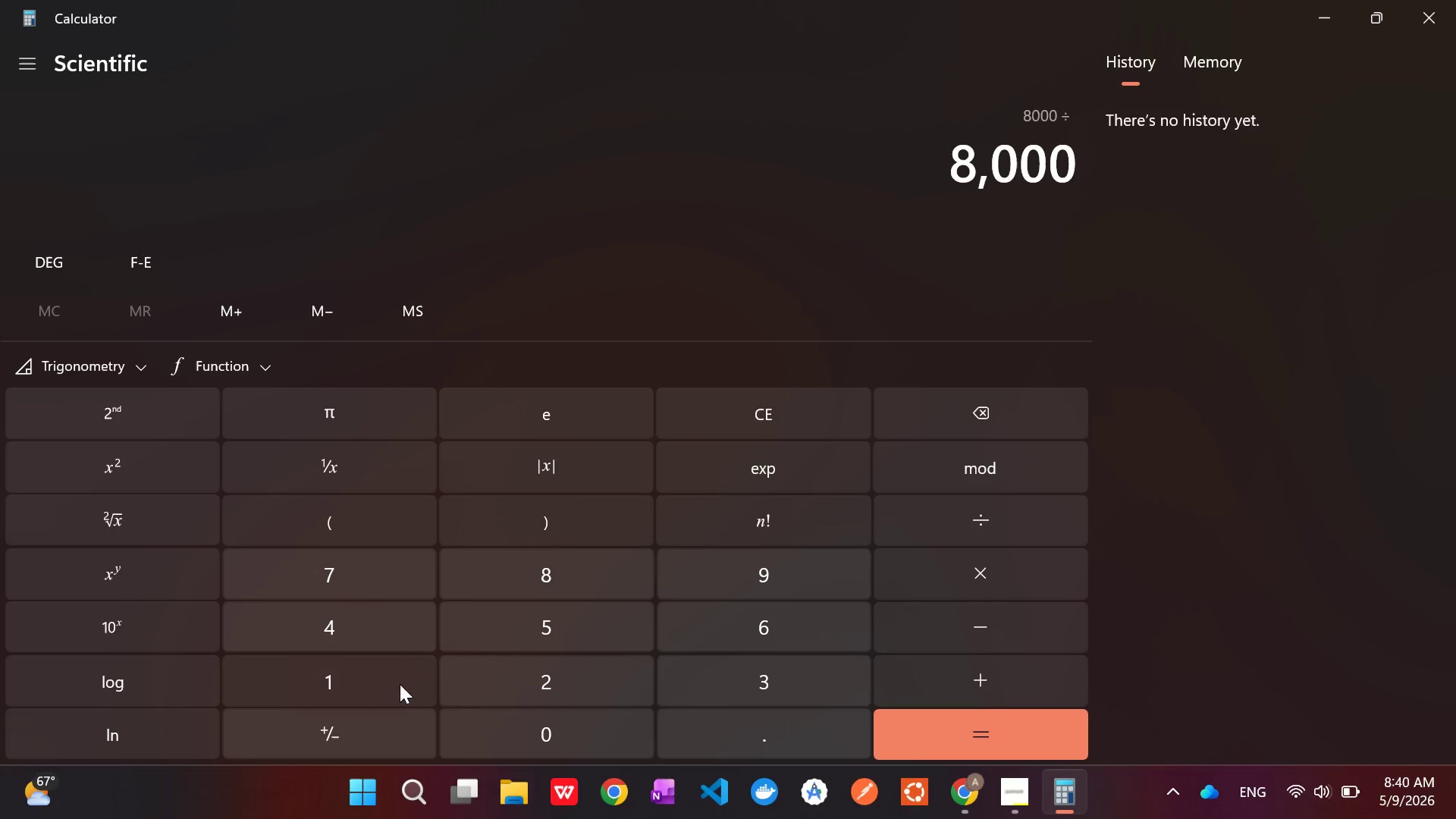 
left_click([320, 667])
 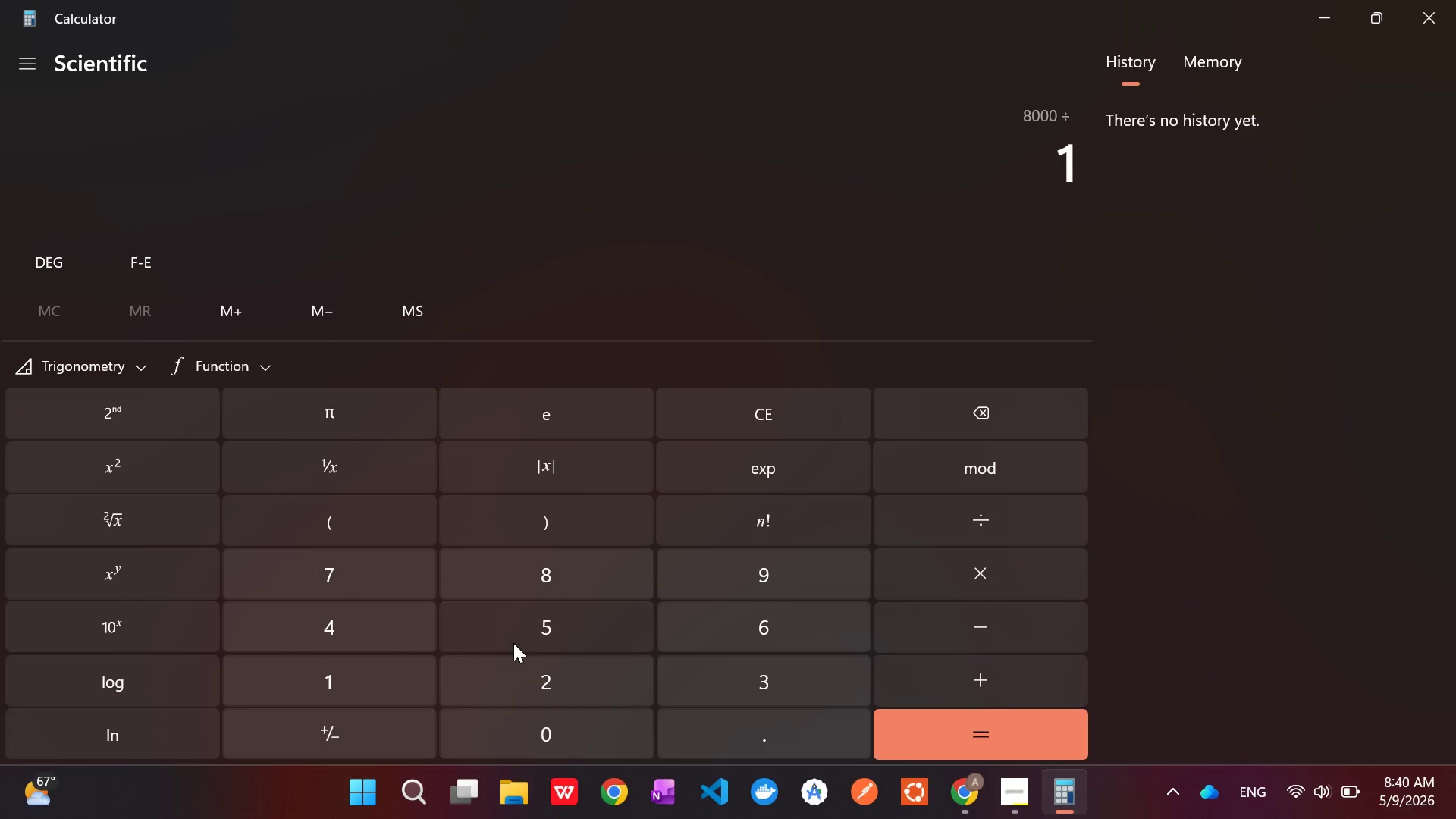 
left_click([529, 629])
 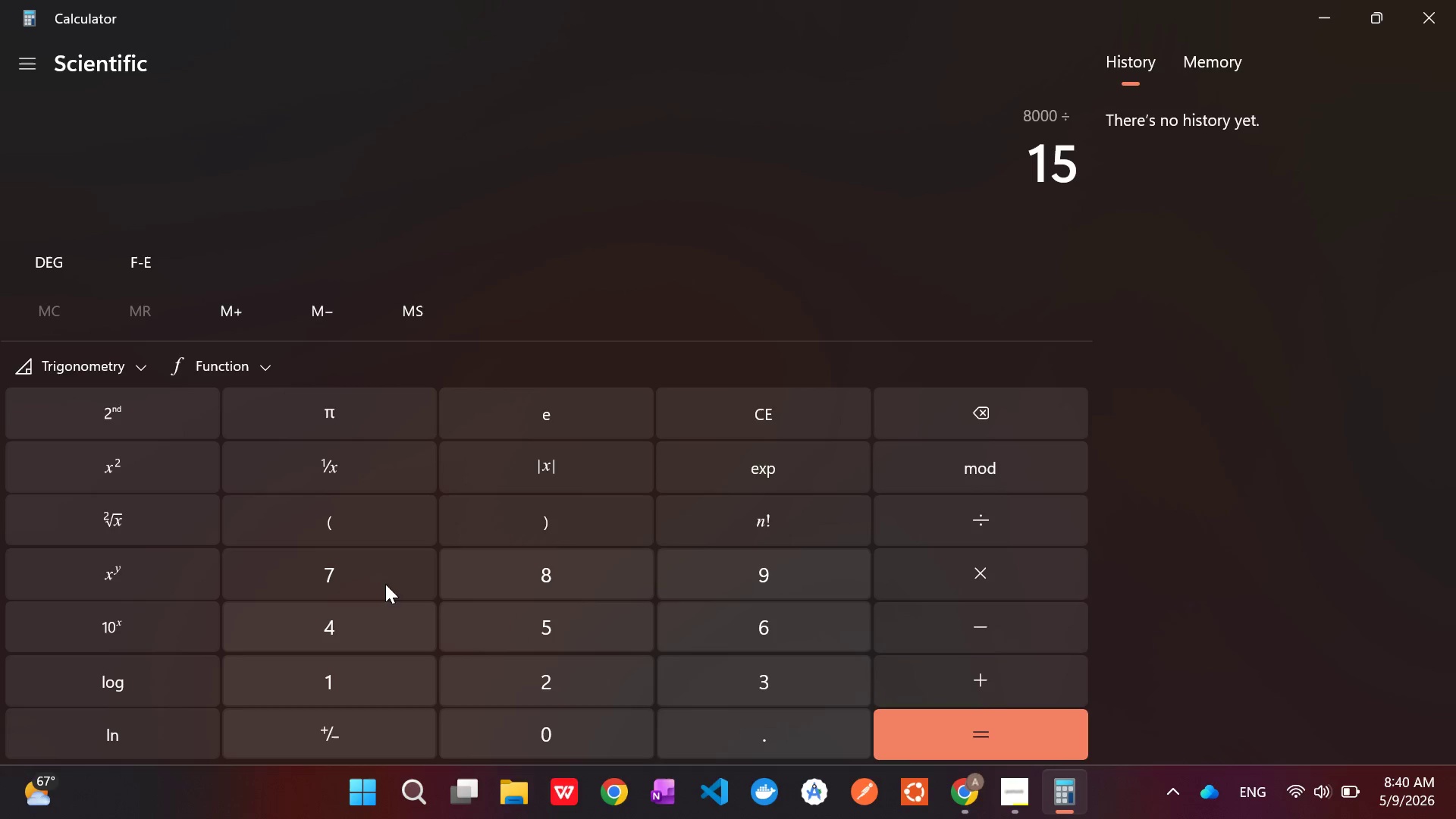 
left_click([364, 563])
 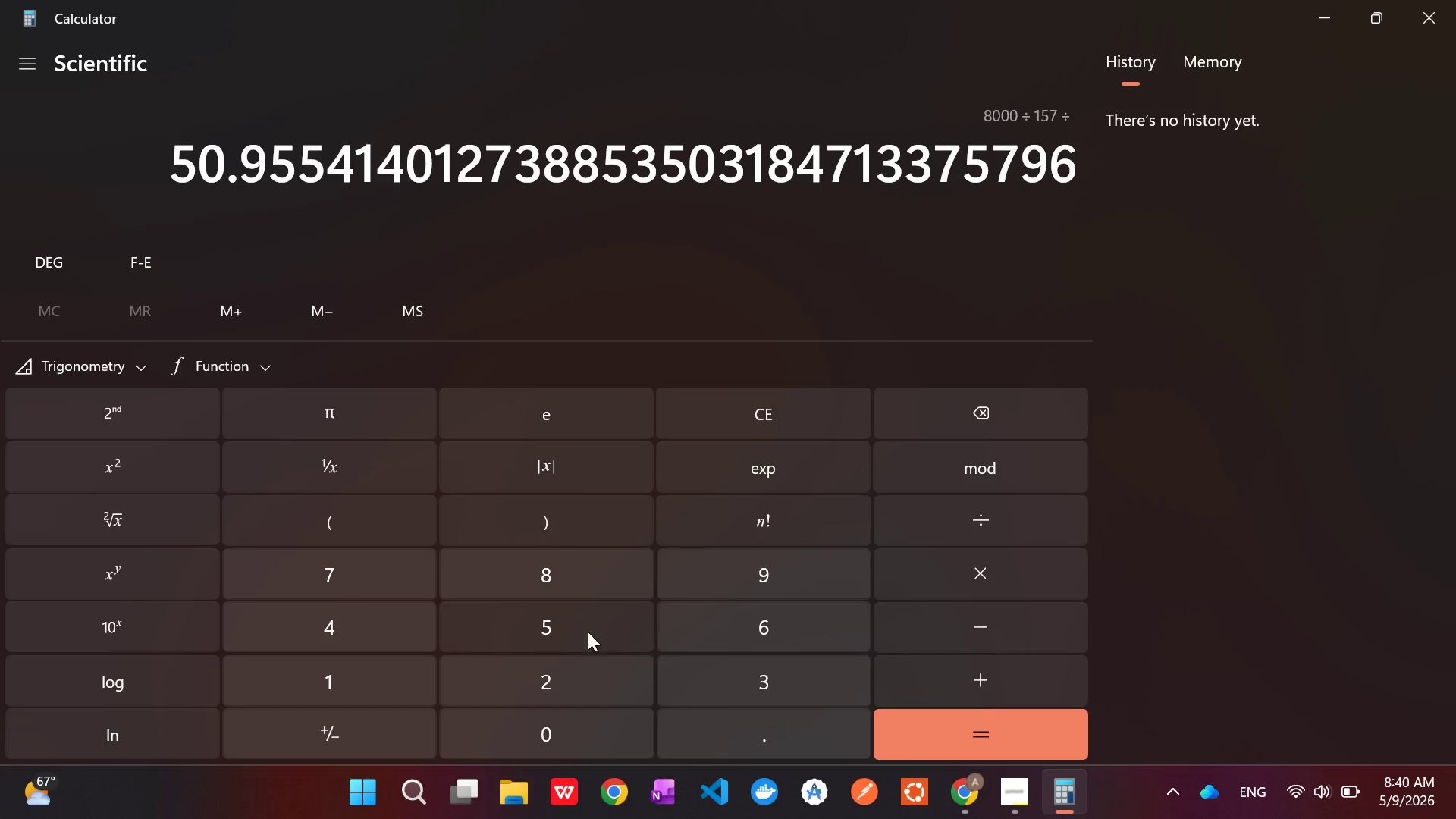 
left_click([548, 620])
 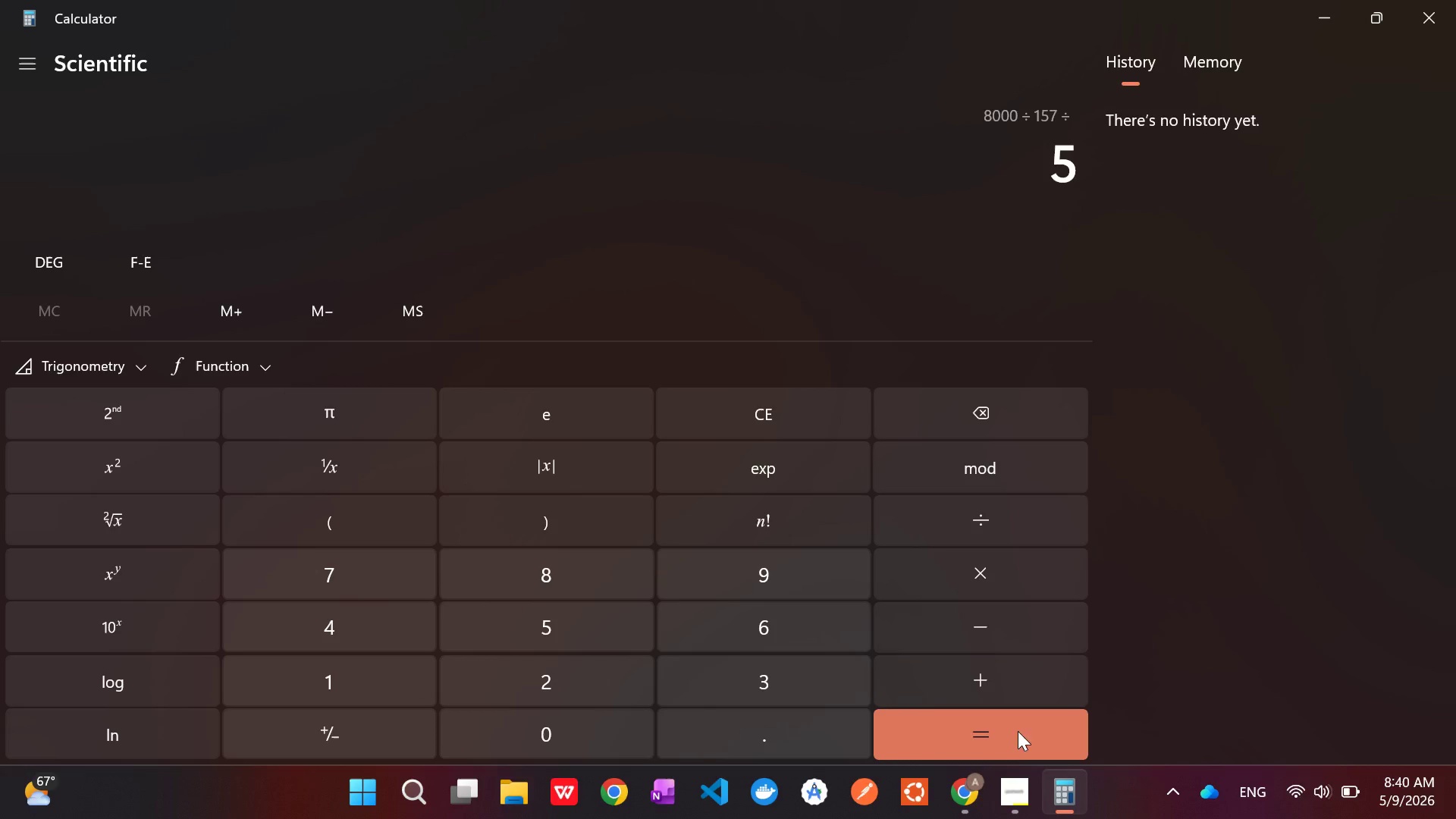 
left_click([993, 749])
 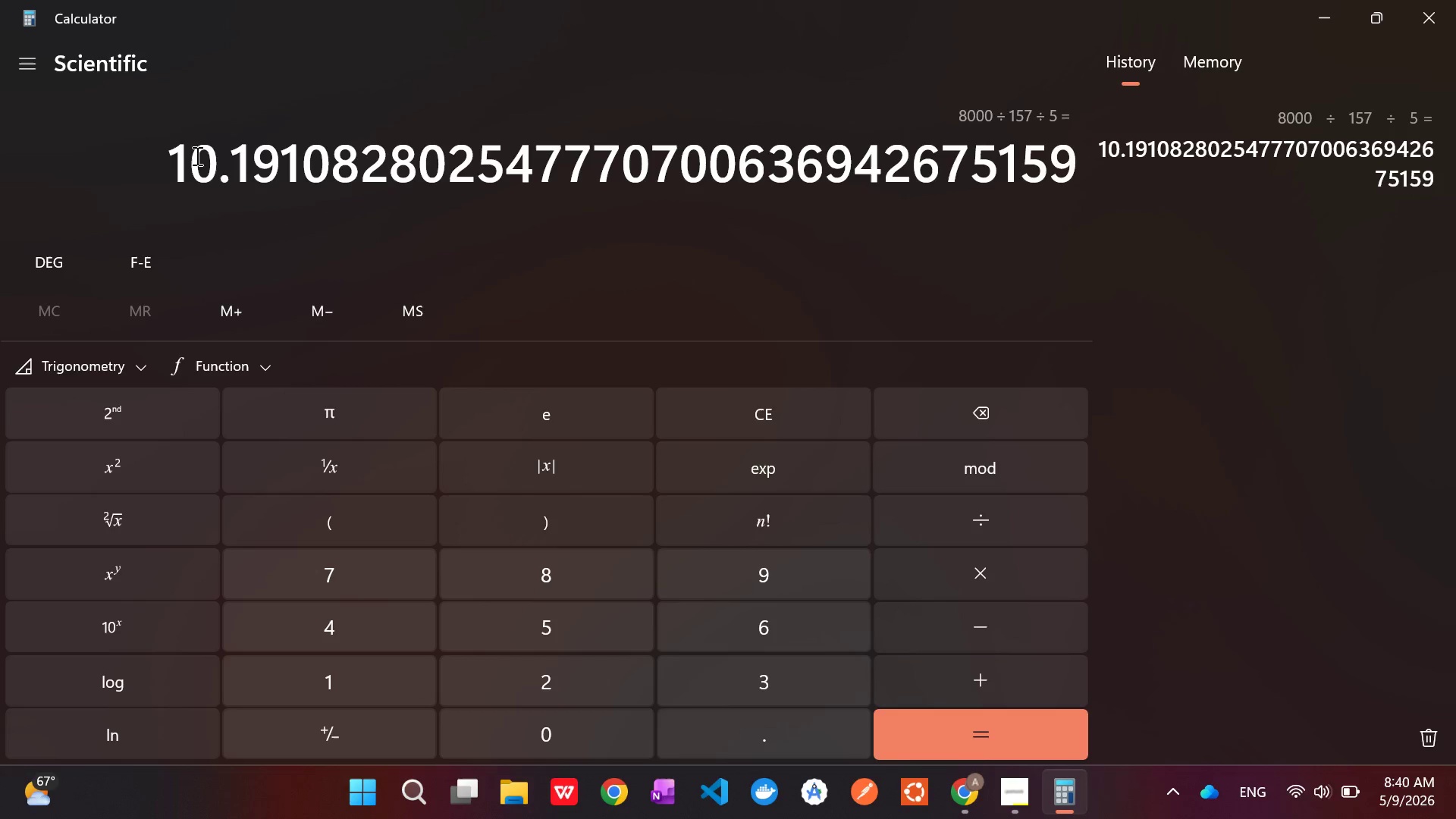 
left_click_drag(start_coordinate=[156, 165], to_coordinate=[679, 155])
 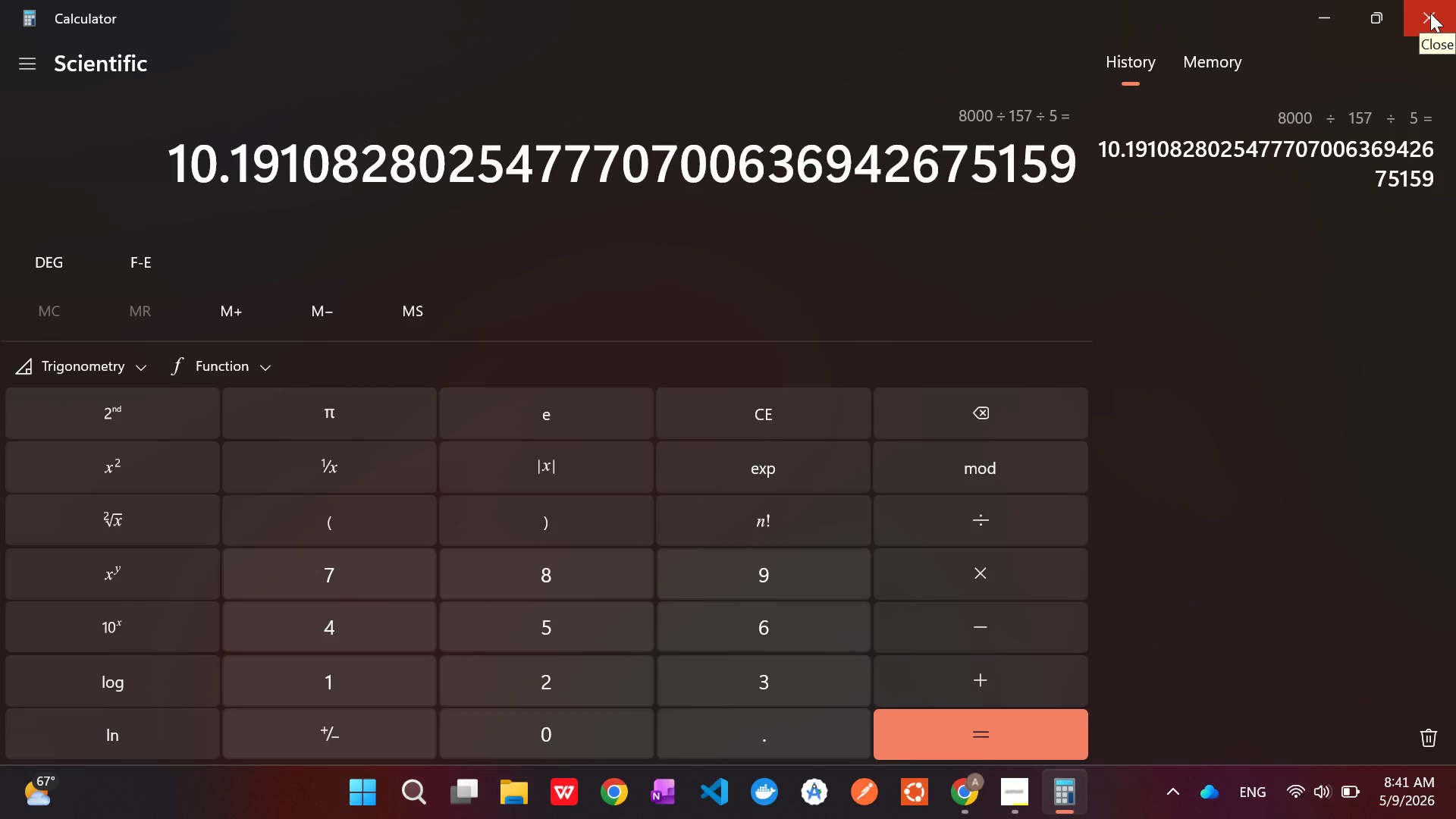 
wait(9.8)
 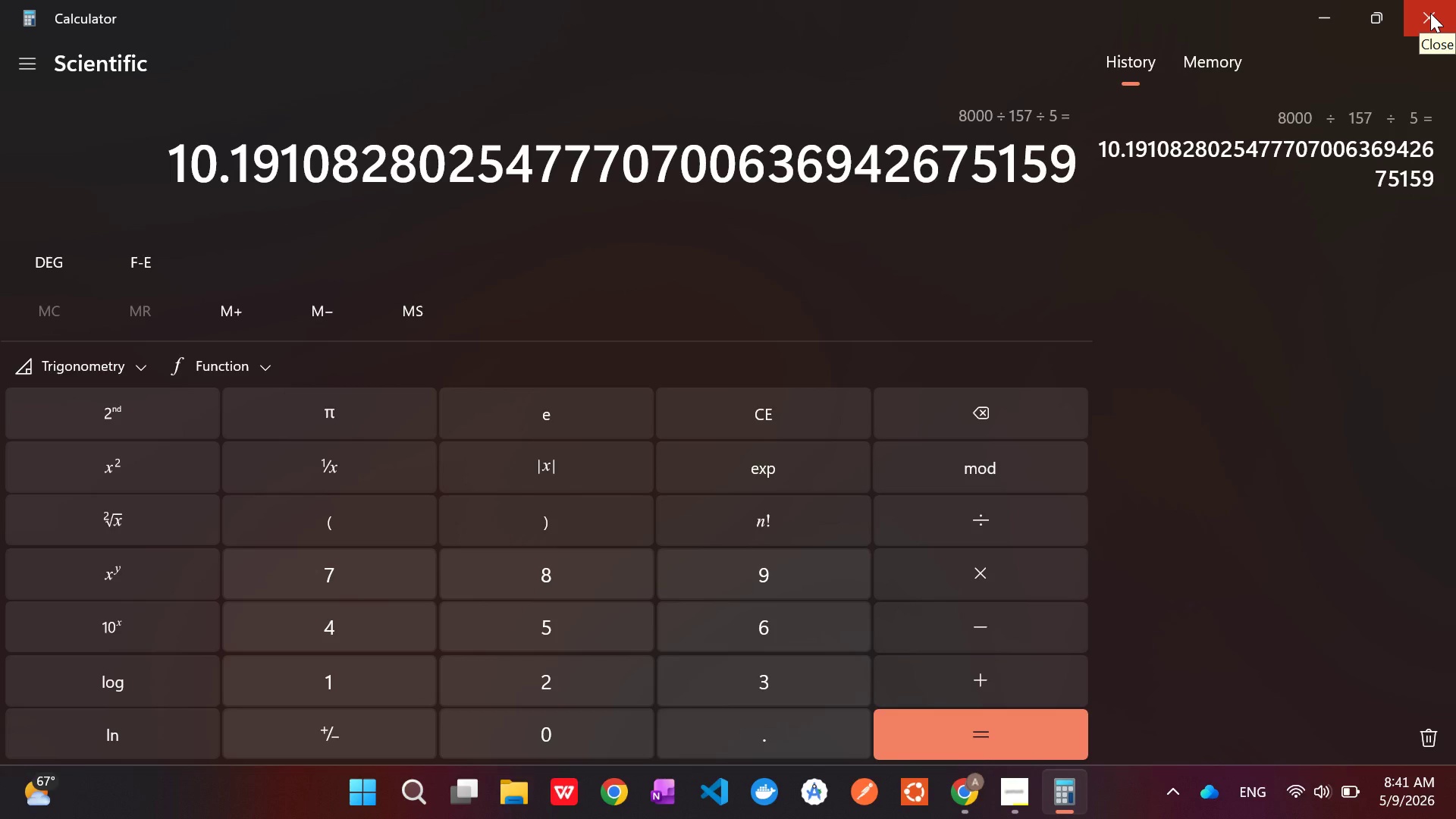 
left_click([1430, 13])
 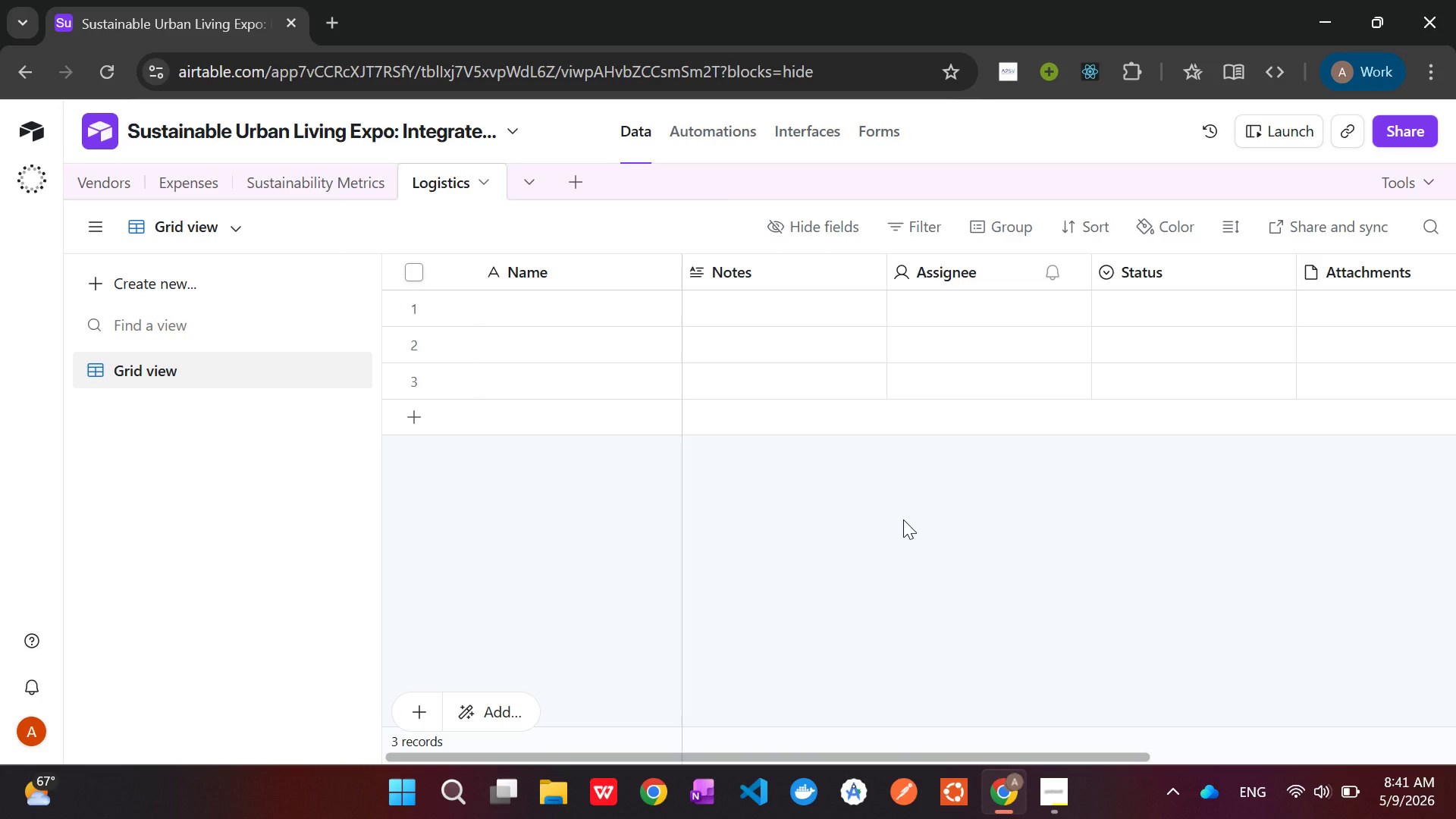 
wait(14.47)
 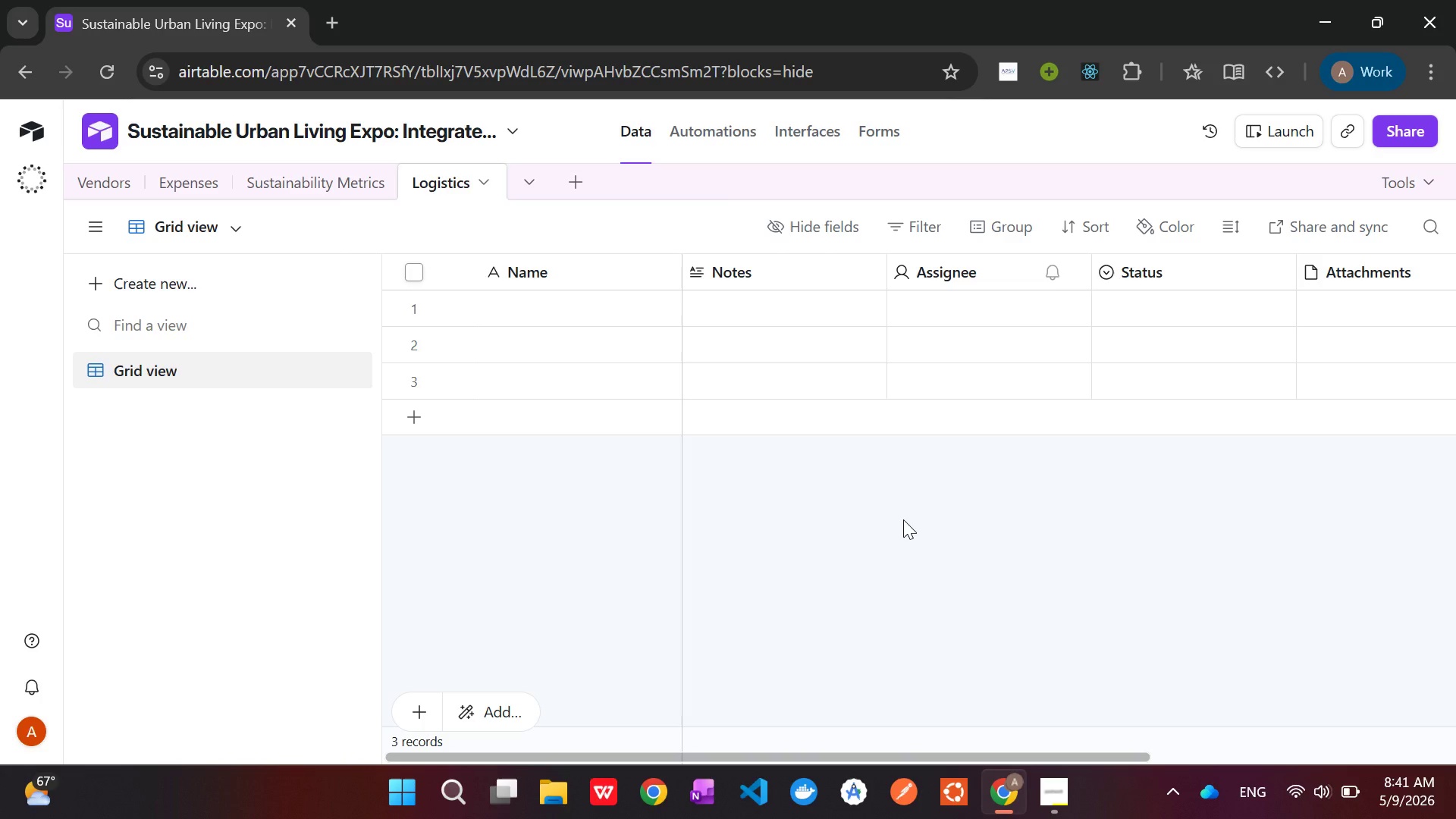 
left_click([192, 181])
 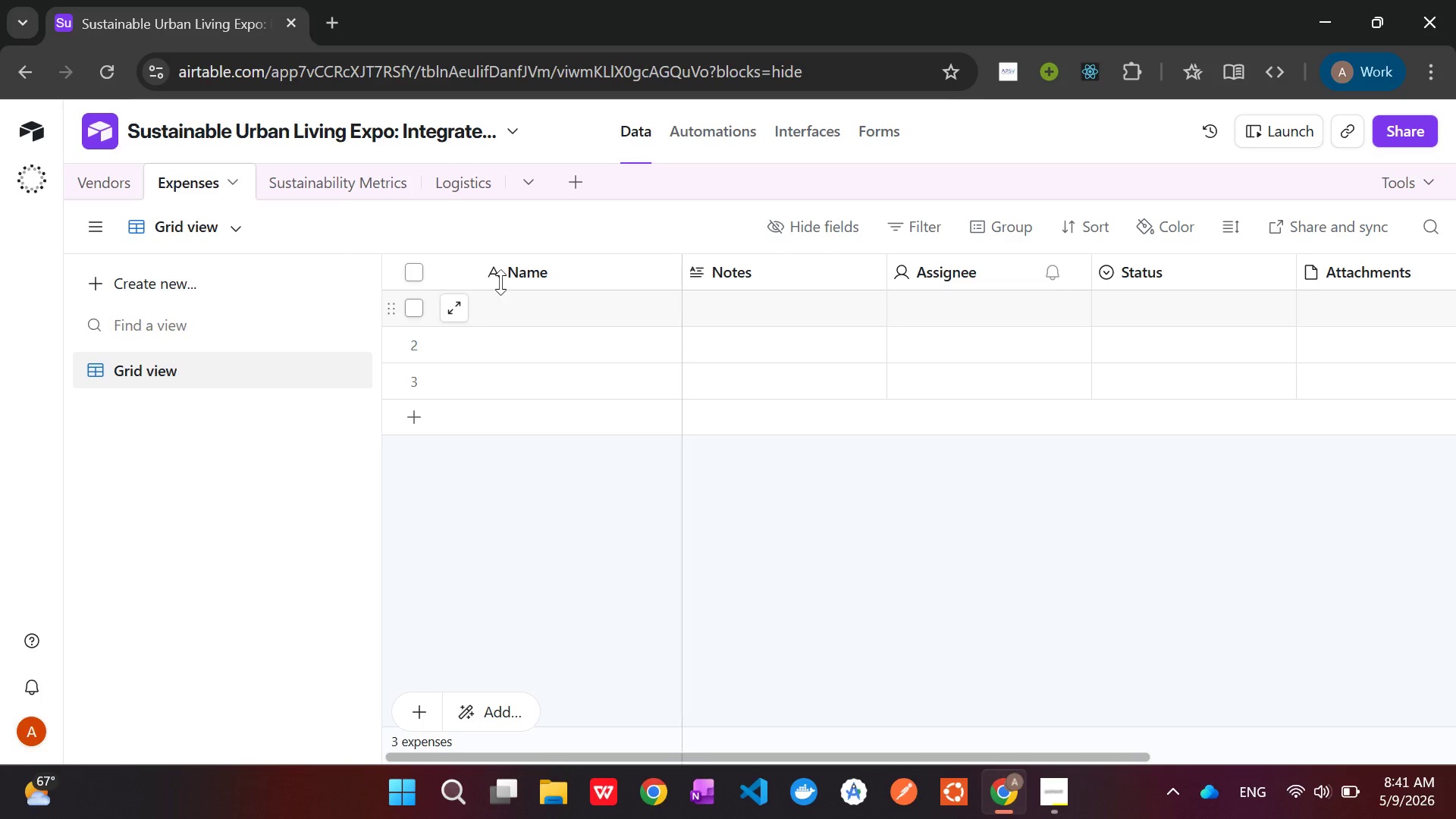 
wait(6.78)
 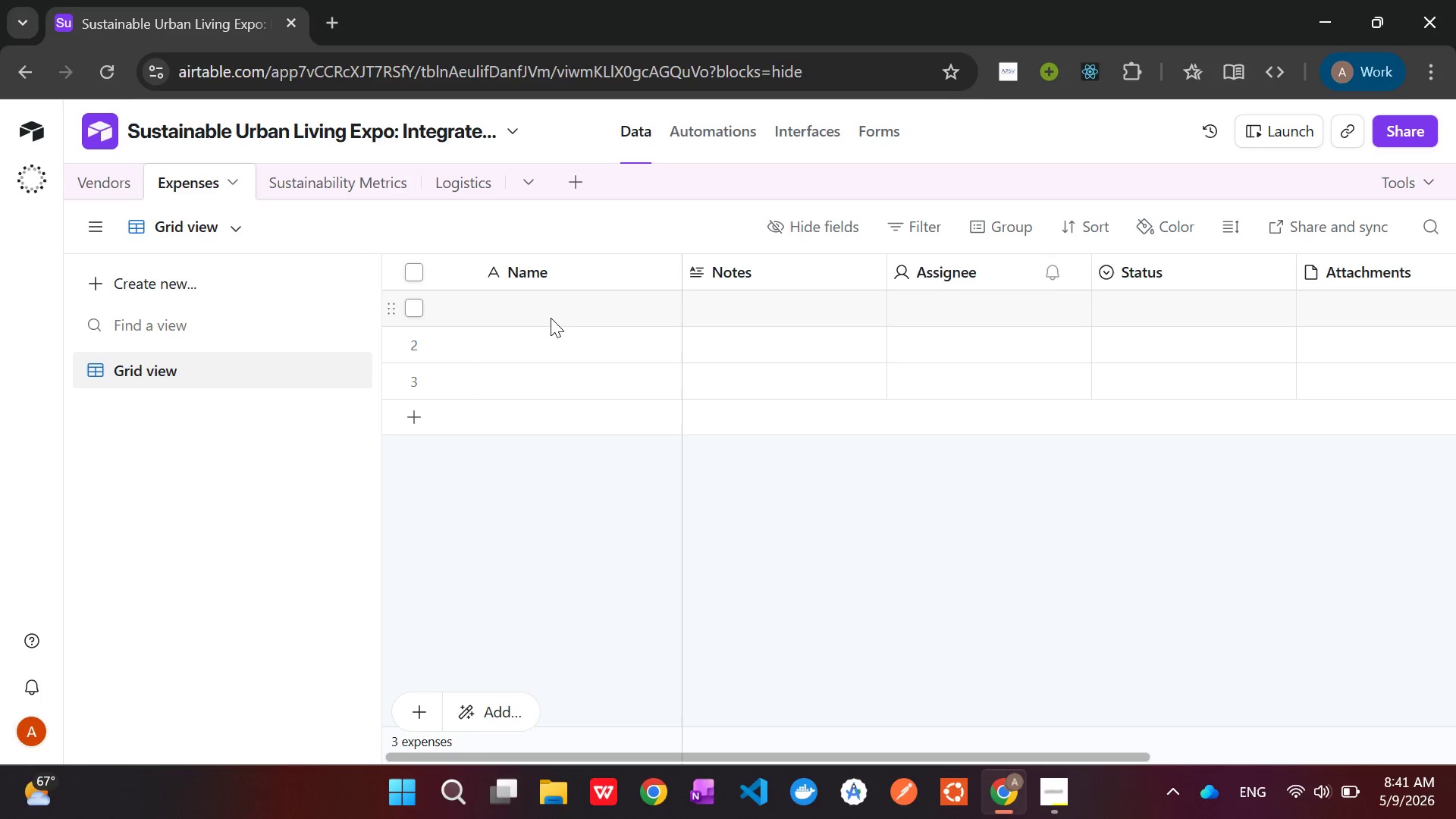 
hold_key(key=ControlLeft, duration=1.52)
left_click([779, 265])
 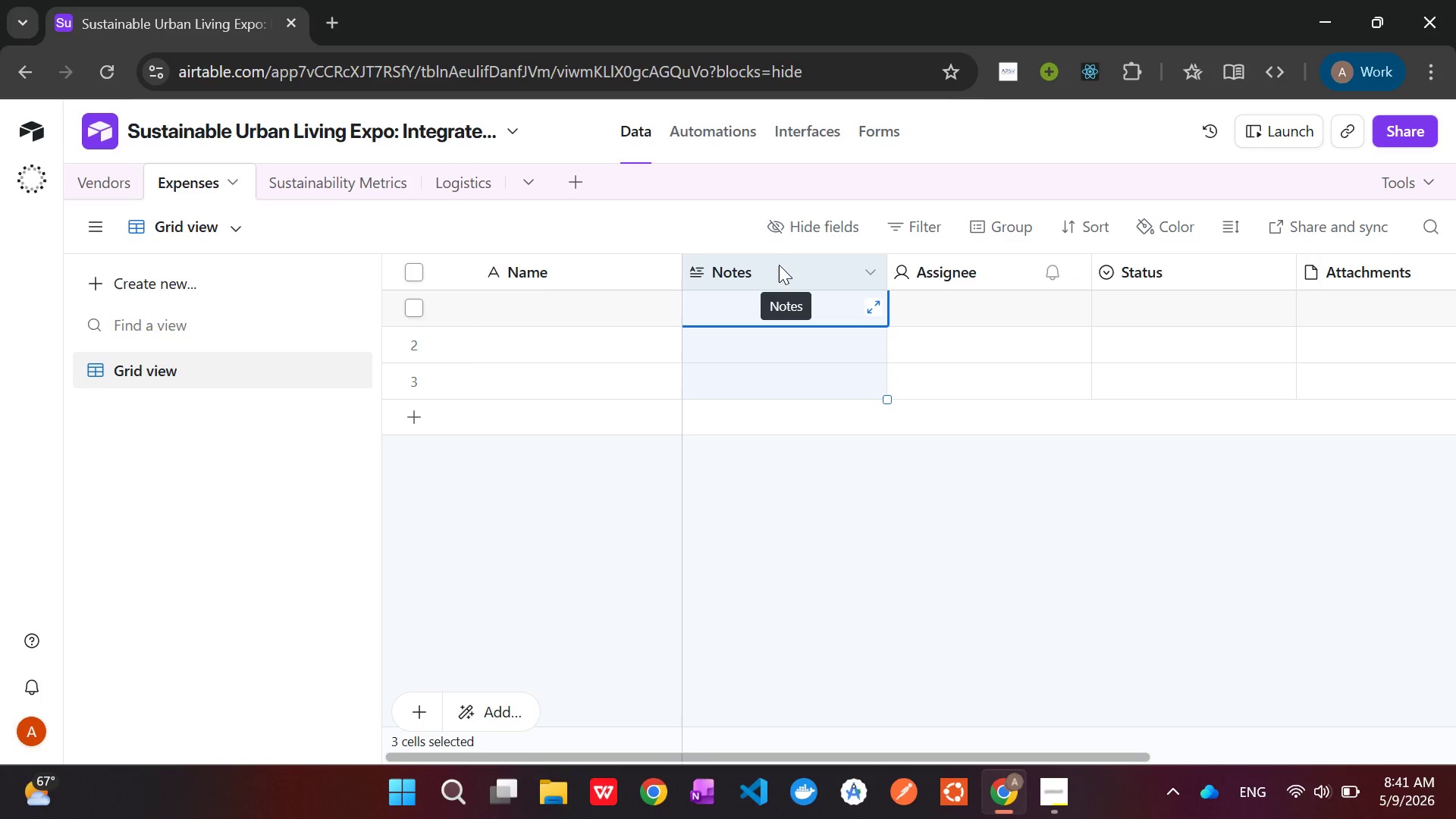 
hold_key(key=ControlLeft, duration=1.55)
left_click([943, 268])
 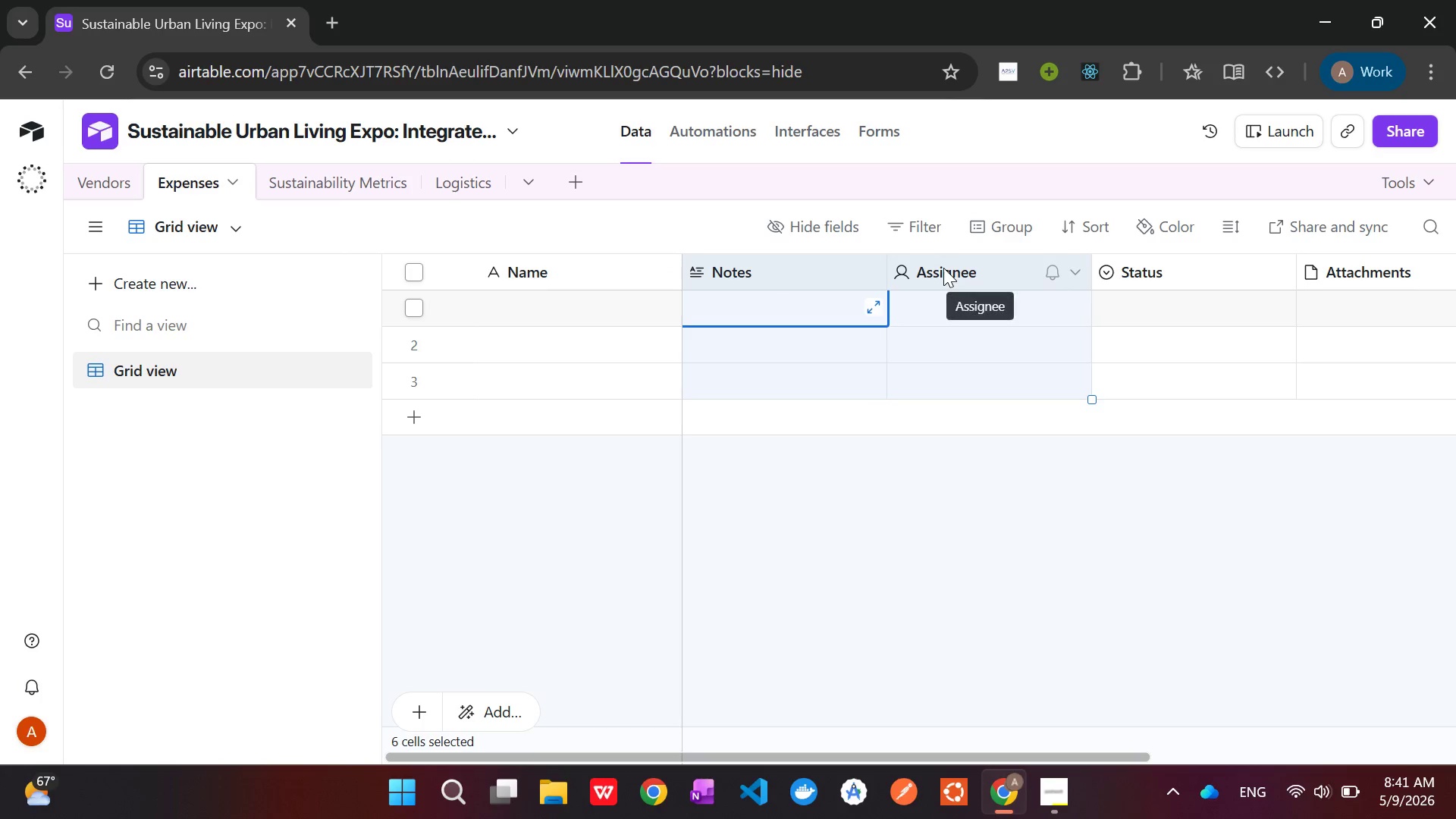 
hold_key(key=ControlLeft, duration=1.5)
left_click([1181, 271])
 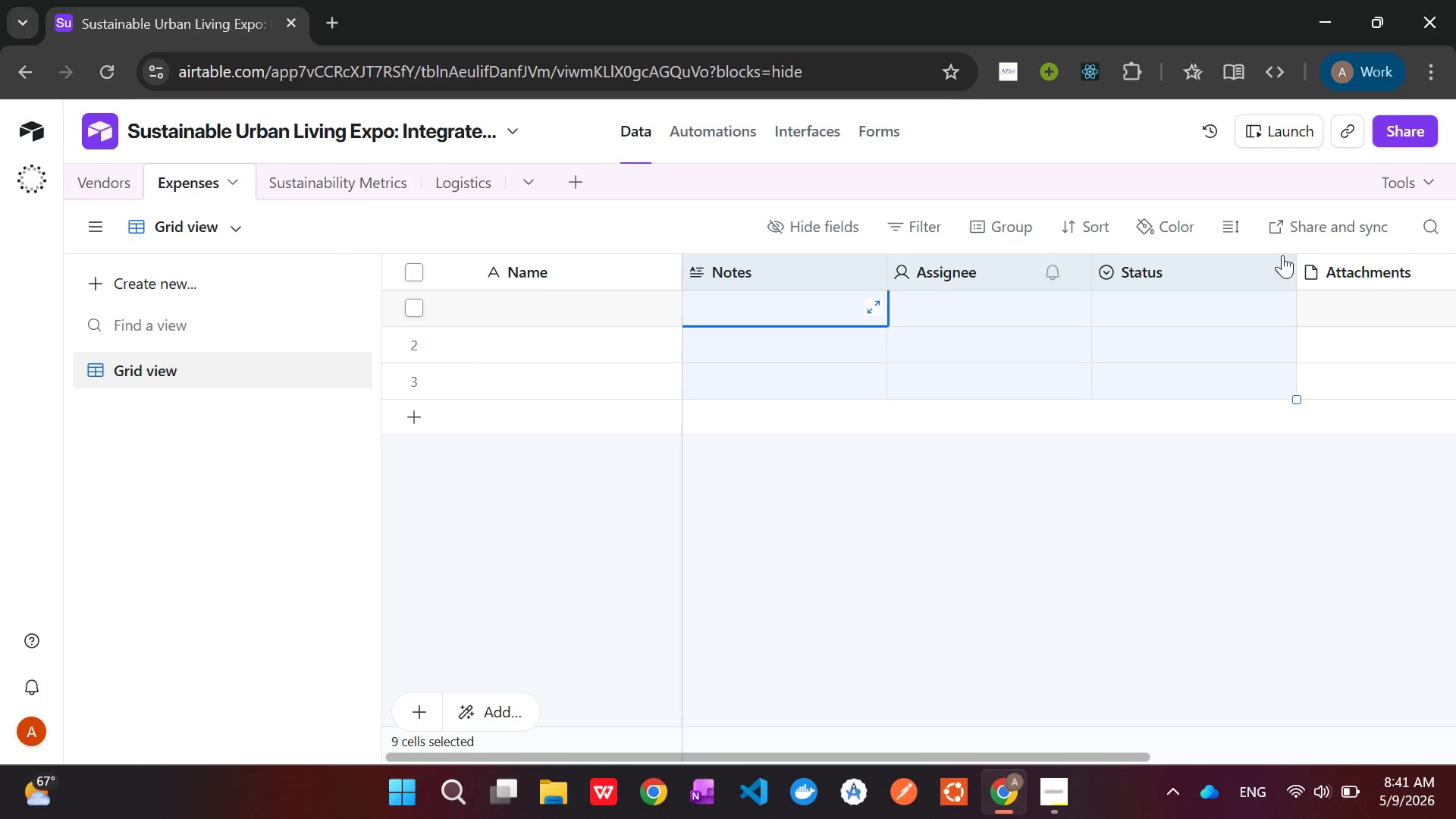 
hold_key(key=ControlLeft, duration=0.7)
left_click([1330, 265])
 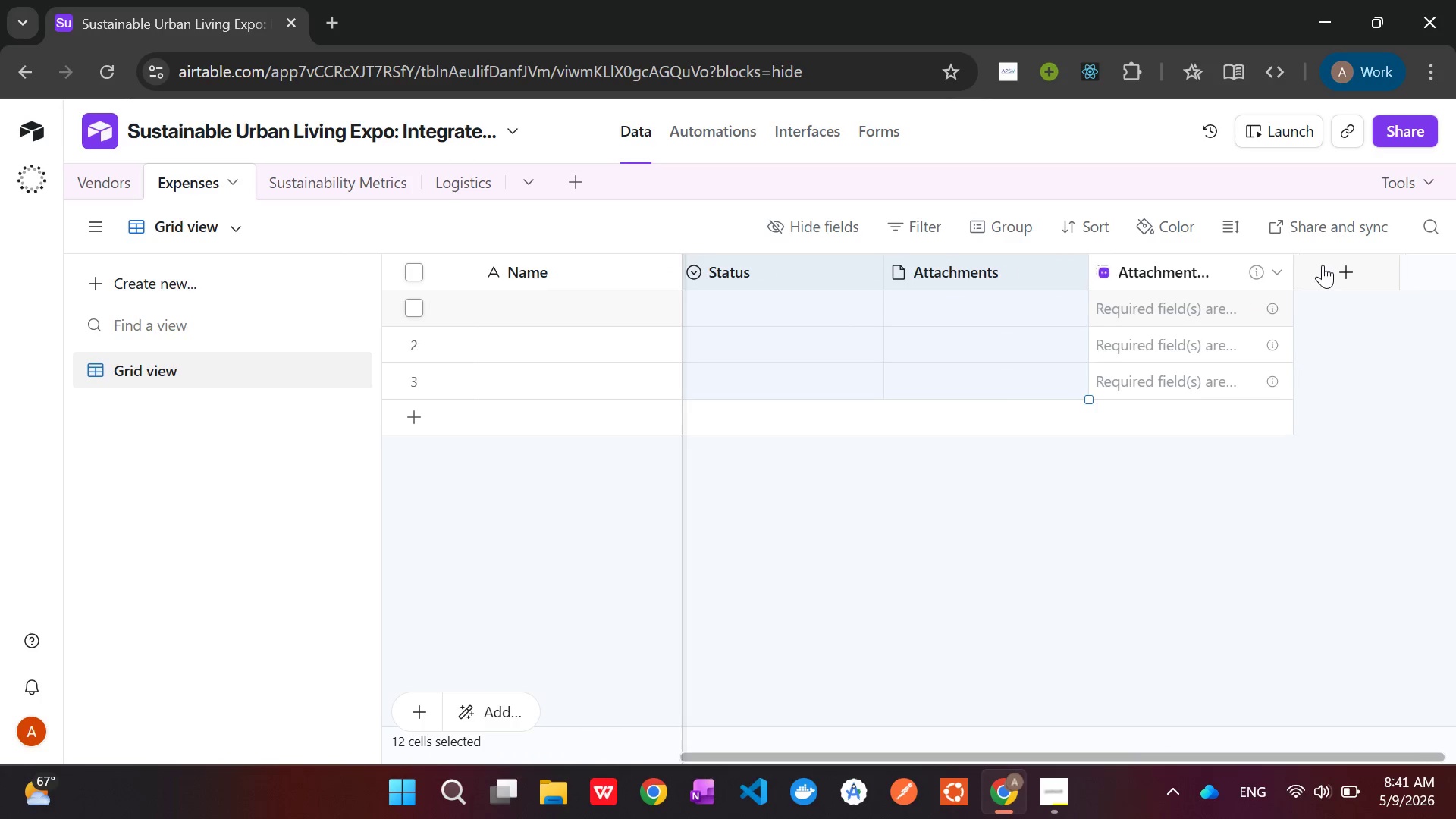 
hold_key(key=ControlLeft, duration=1.28)
left_click([1176, 273])
 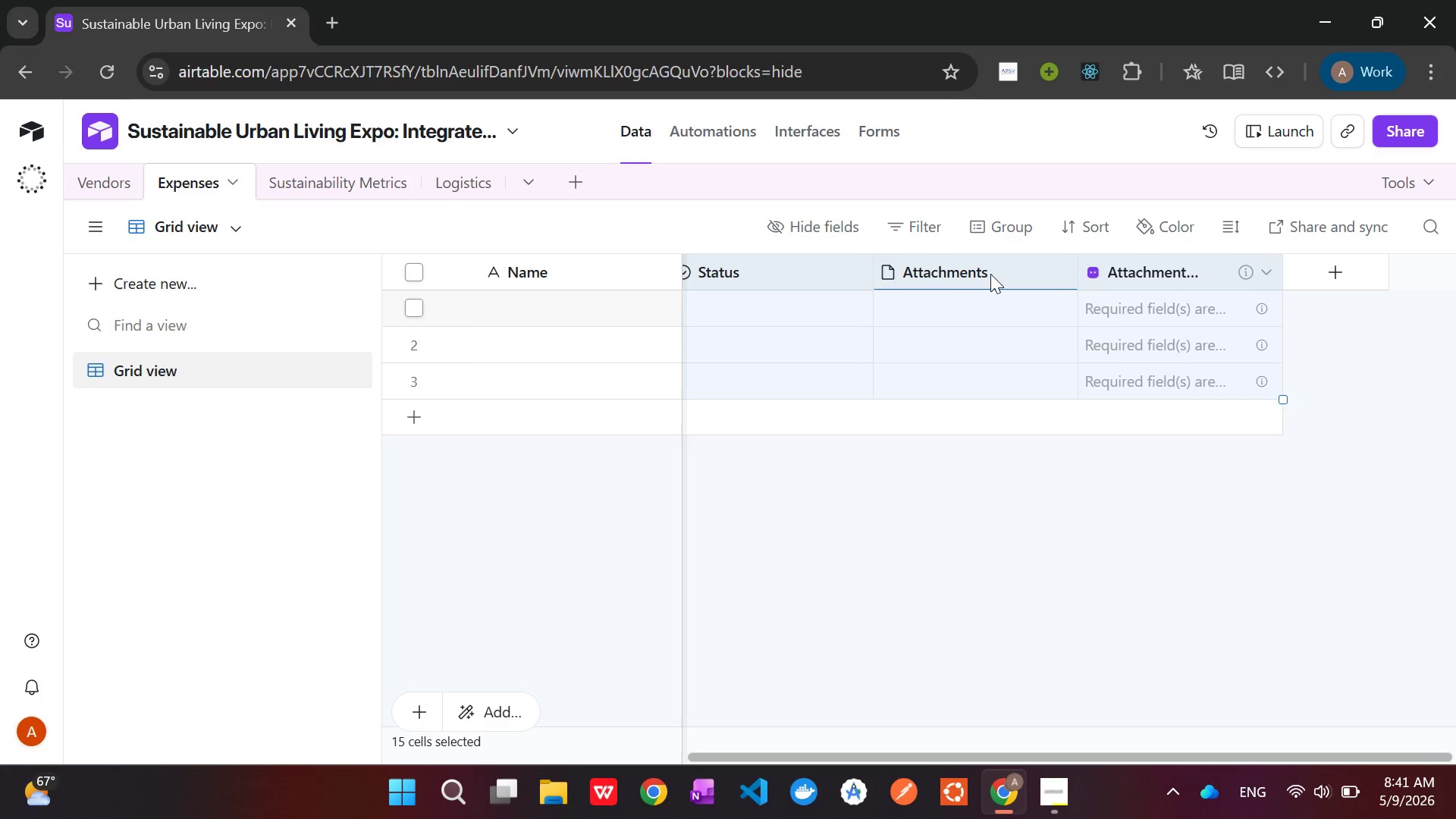 
right_click([984, 272])
 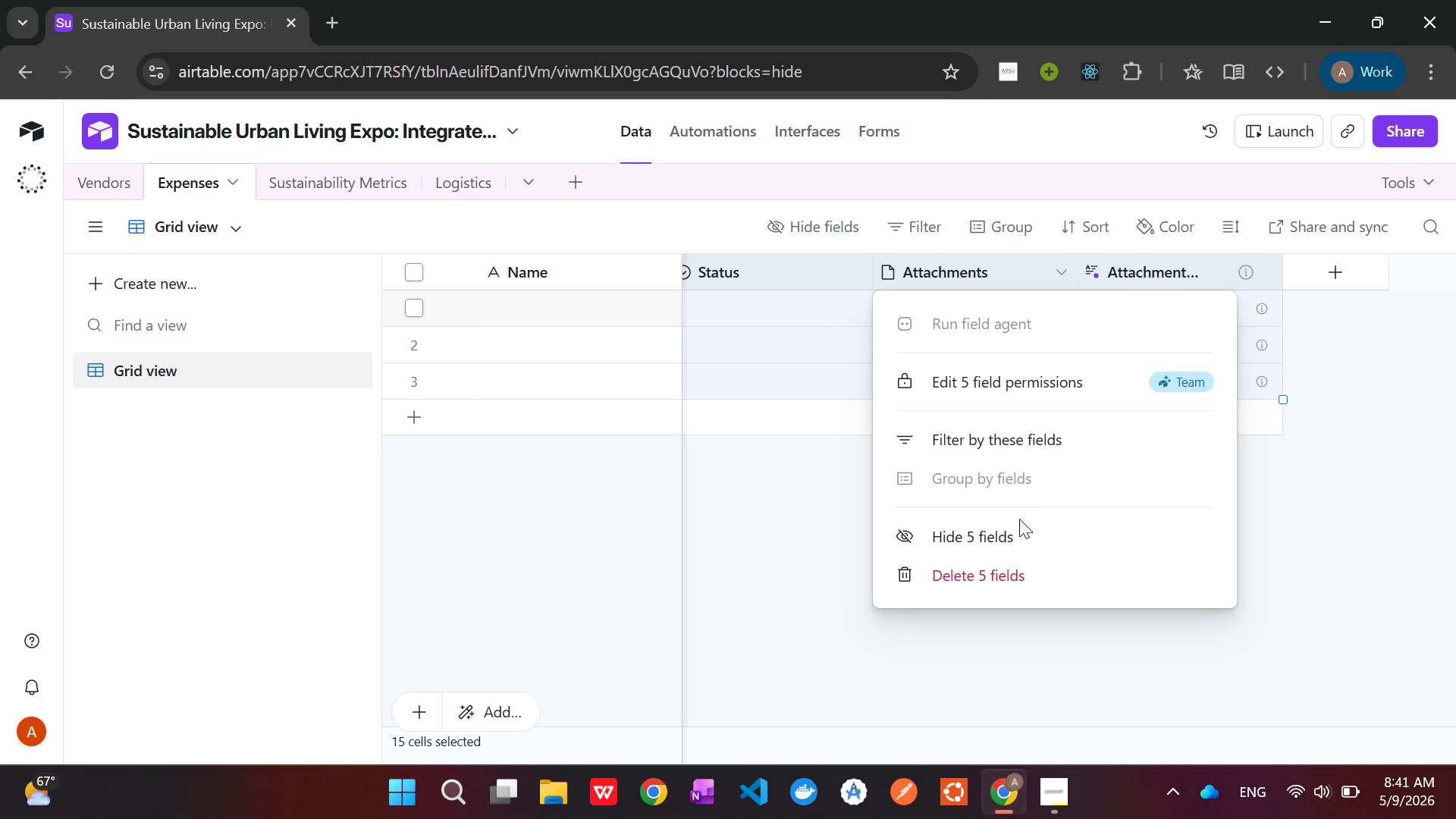 
left_click([1021, 567])
 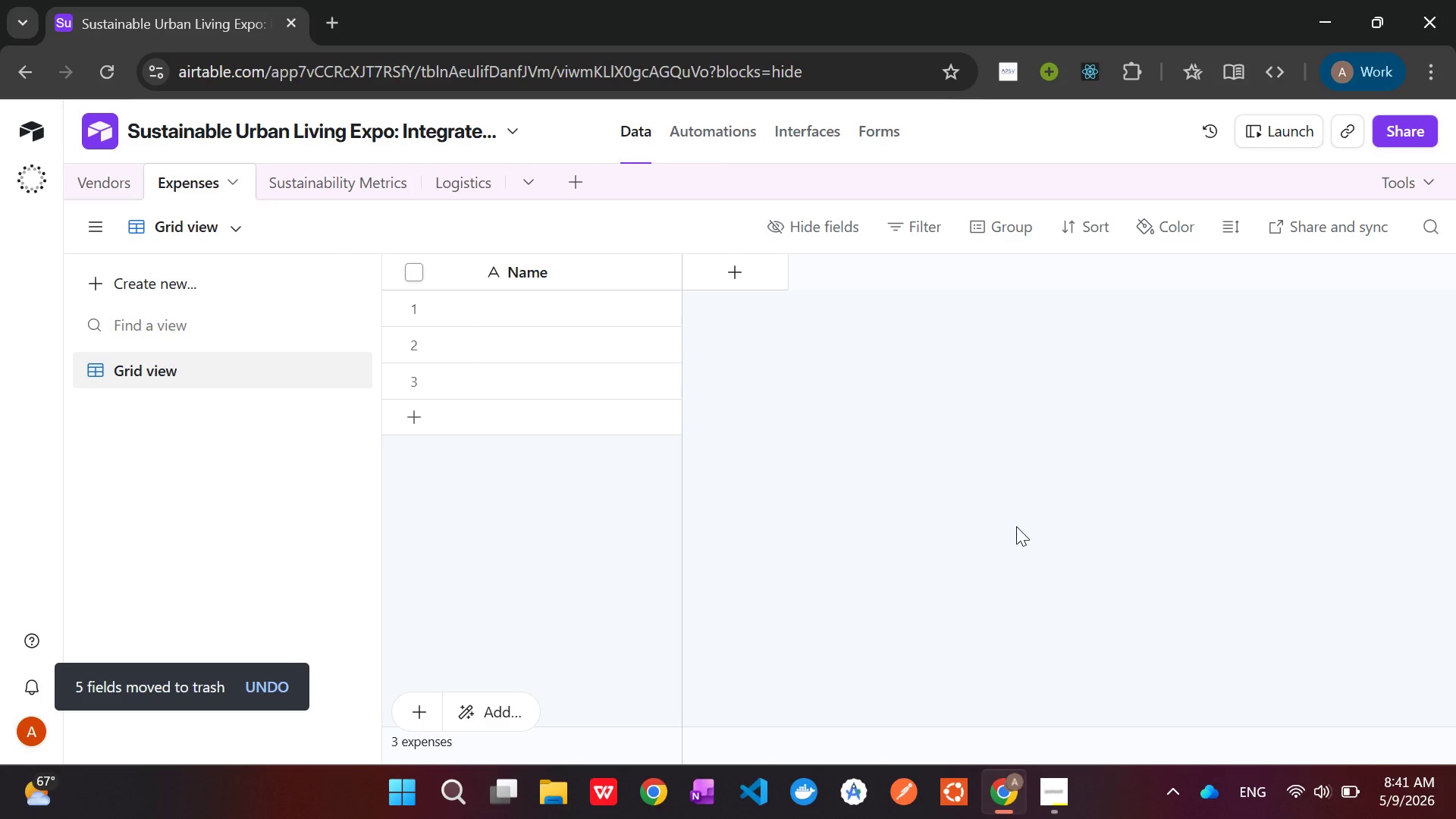 
wait(13.92)
 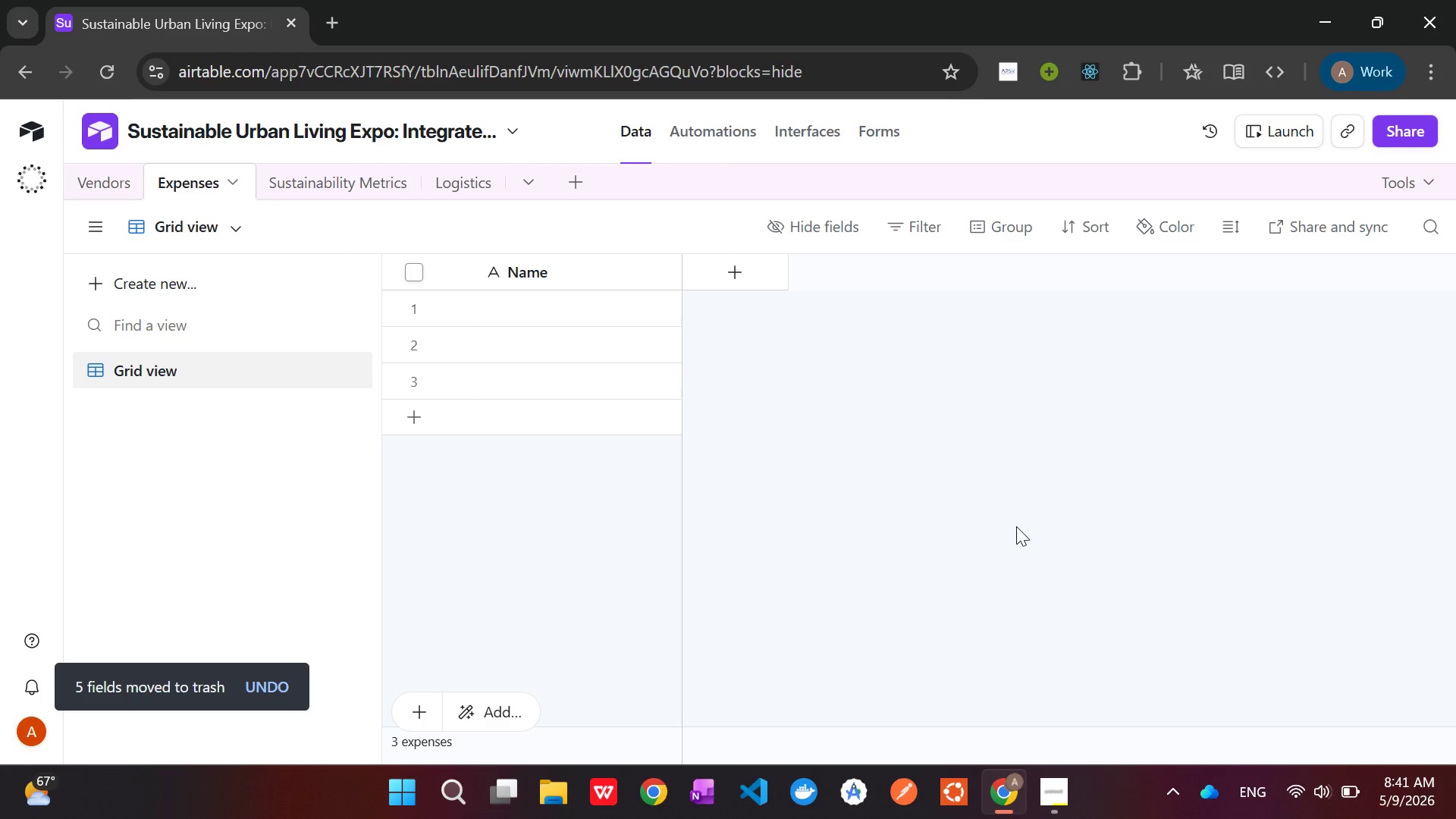 
left_click([752, 284])
 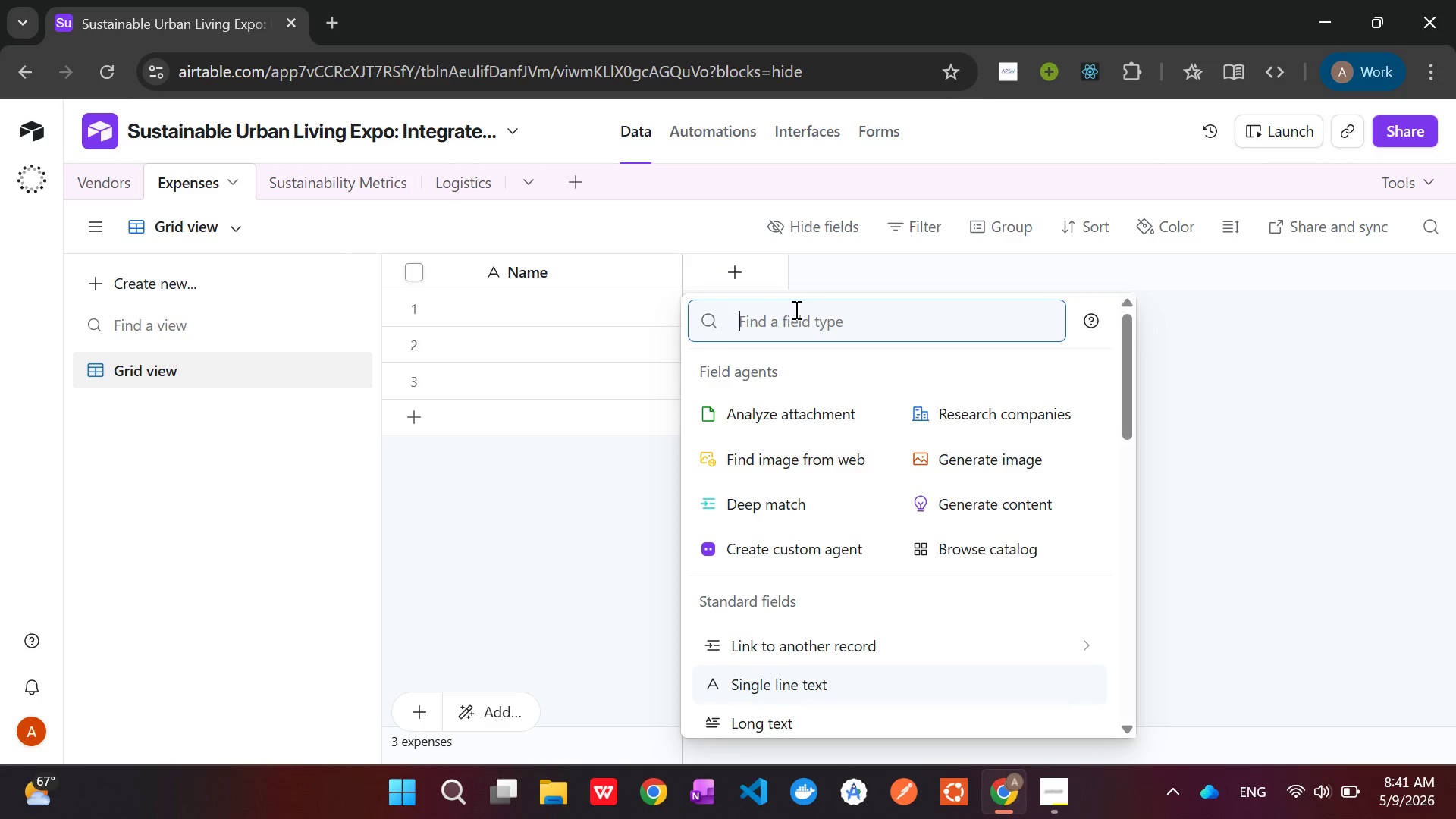 
left_click([886, 318])
 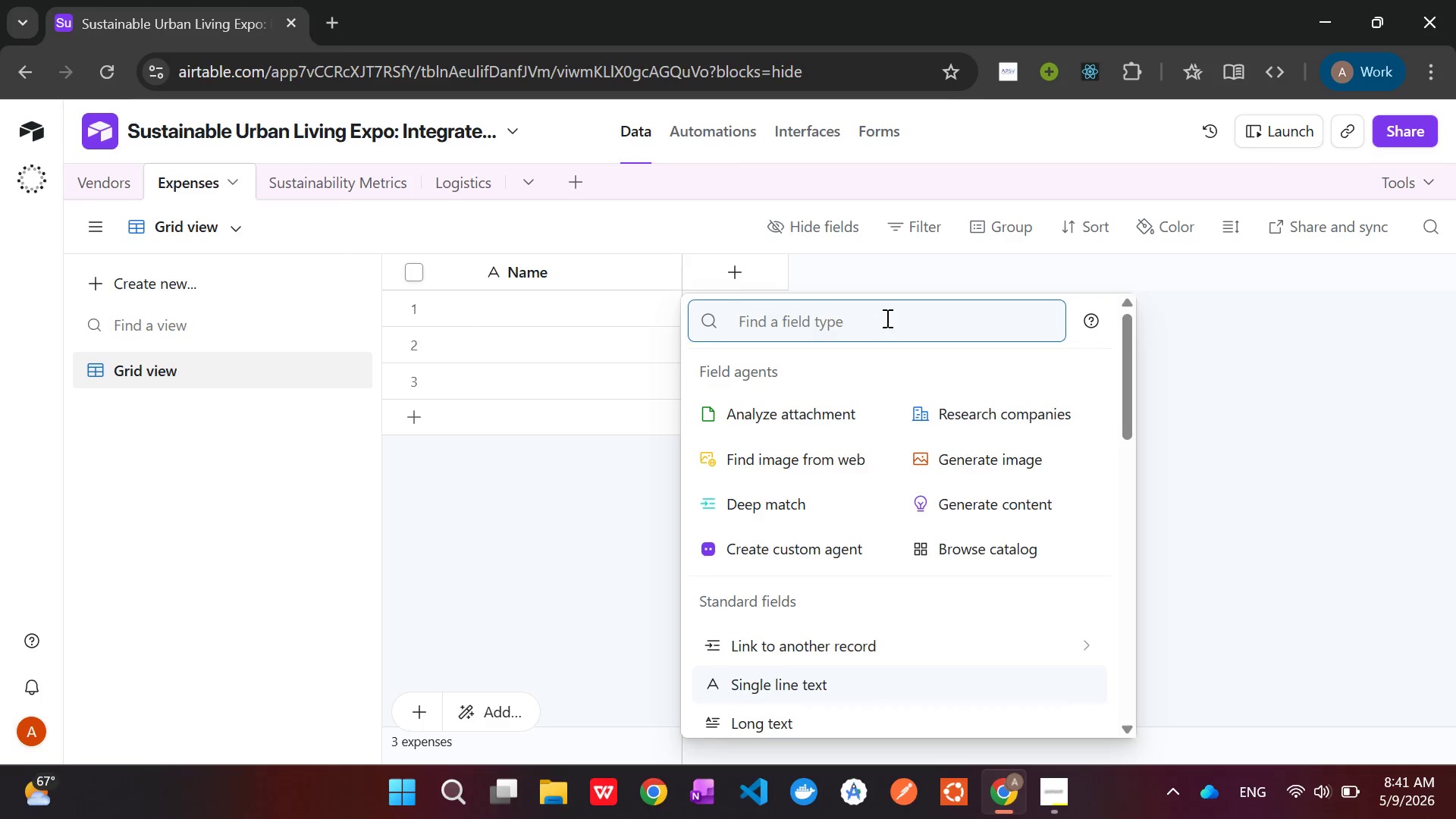 
type(link)
 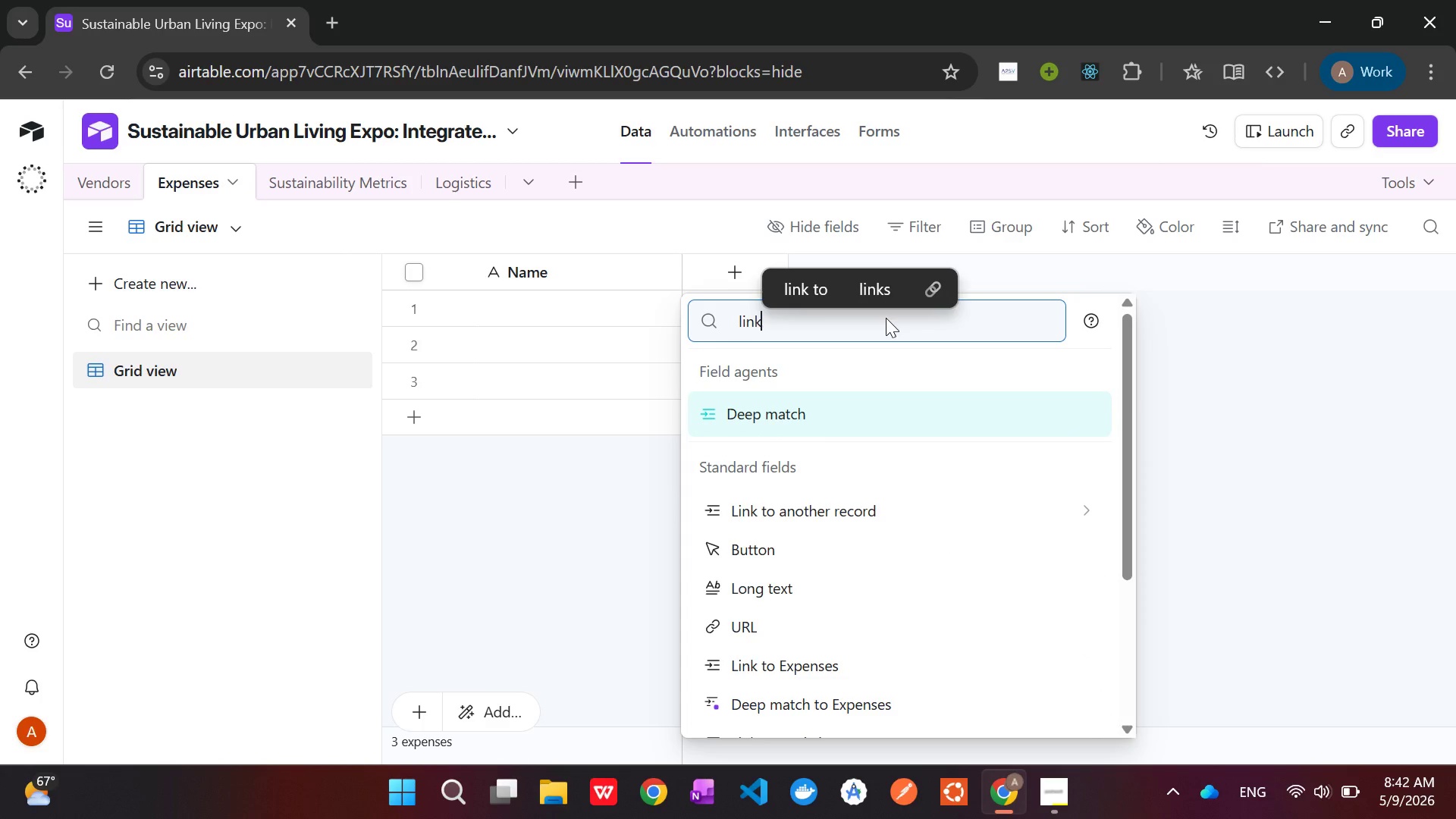 
left_click([909, 507])
 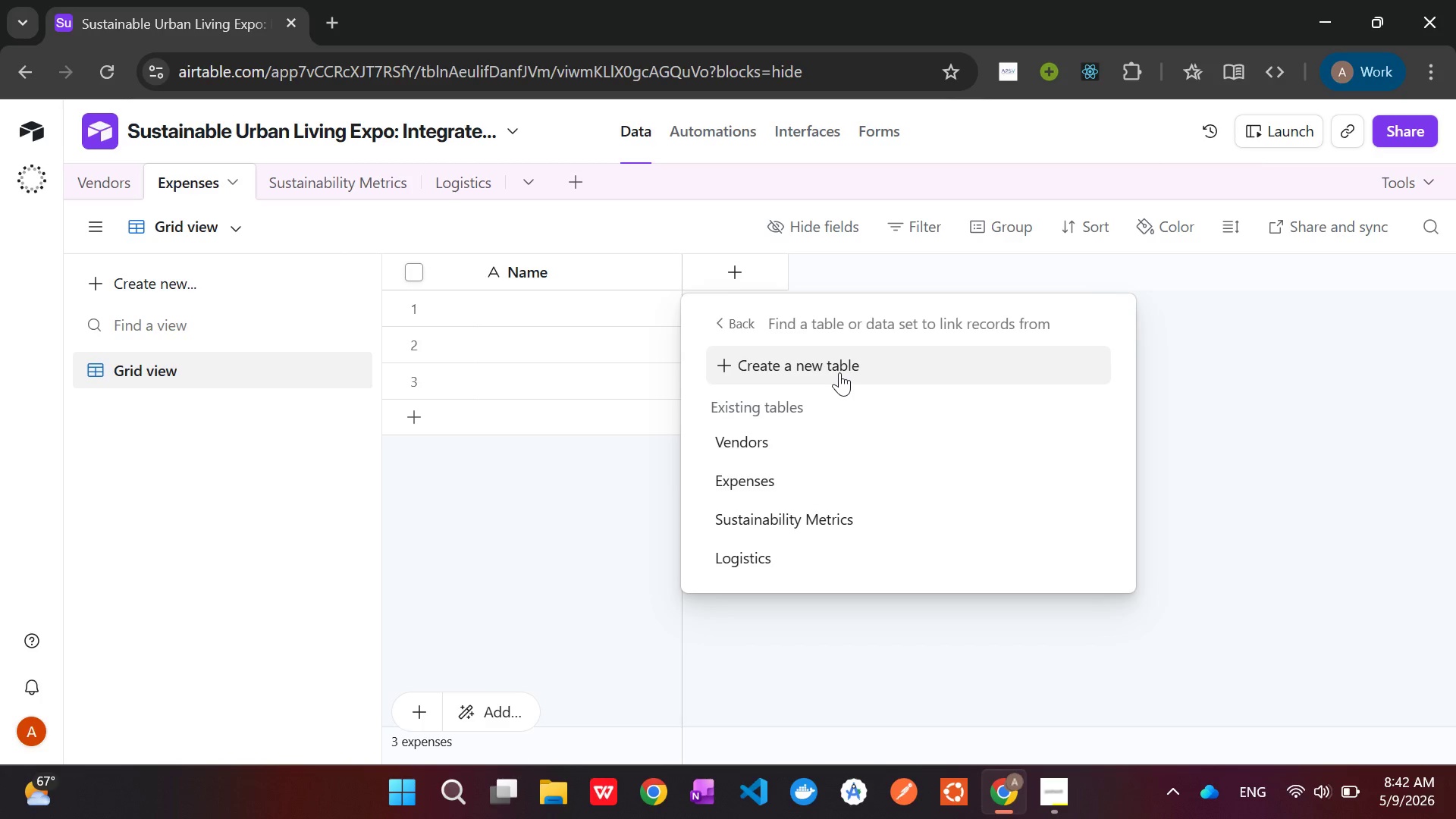 
wait(6.59)
 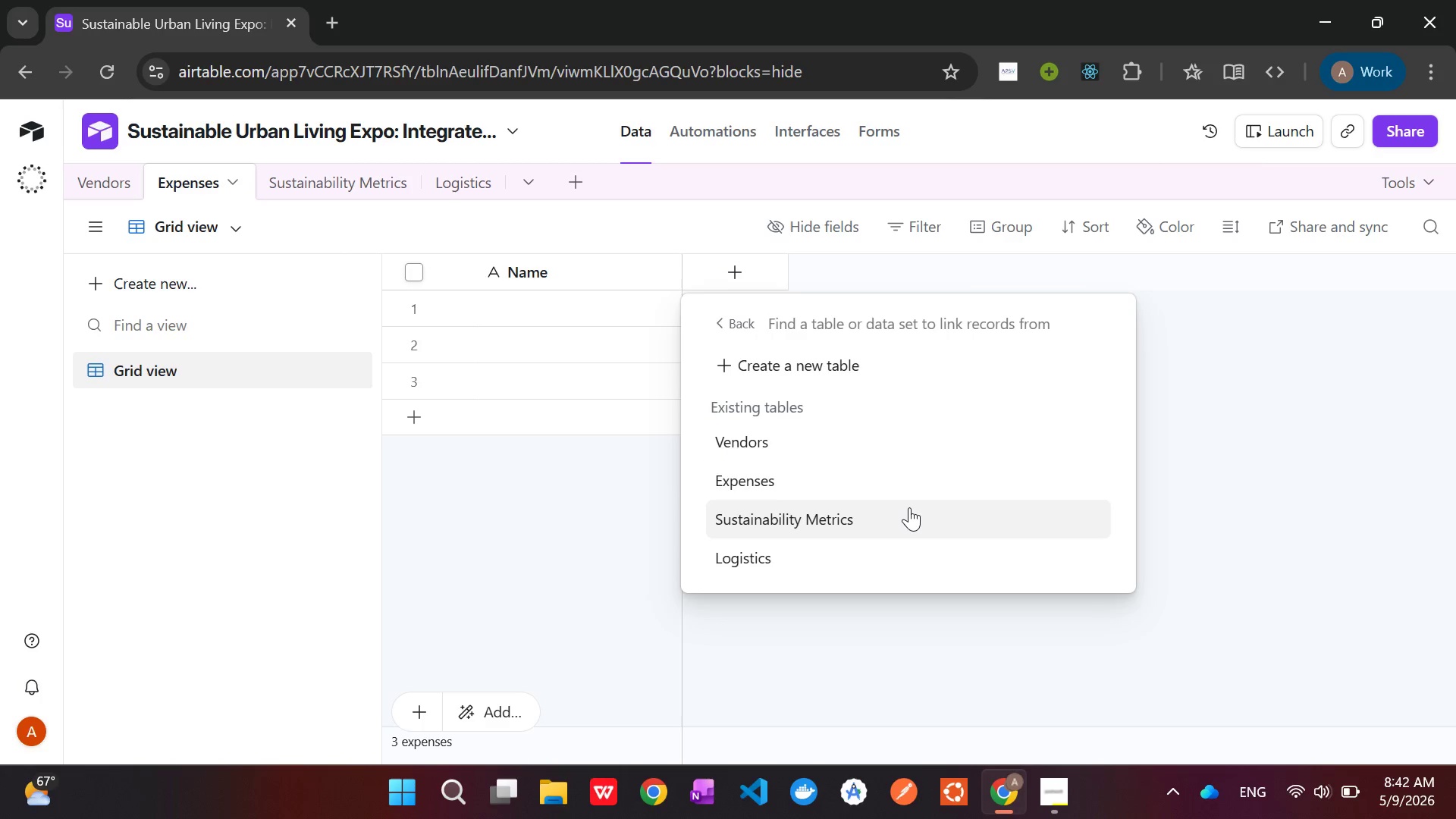 
left_click([800, 448])
 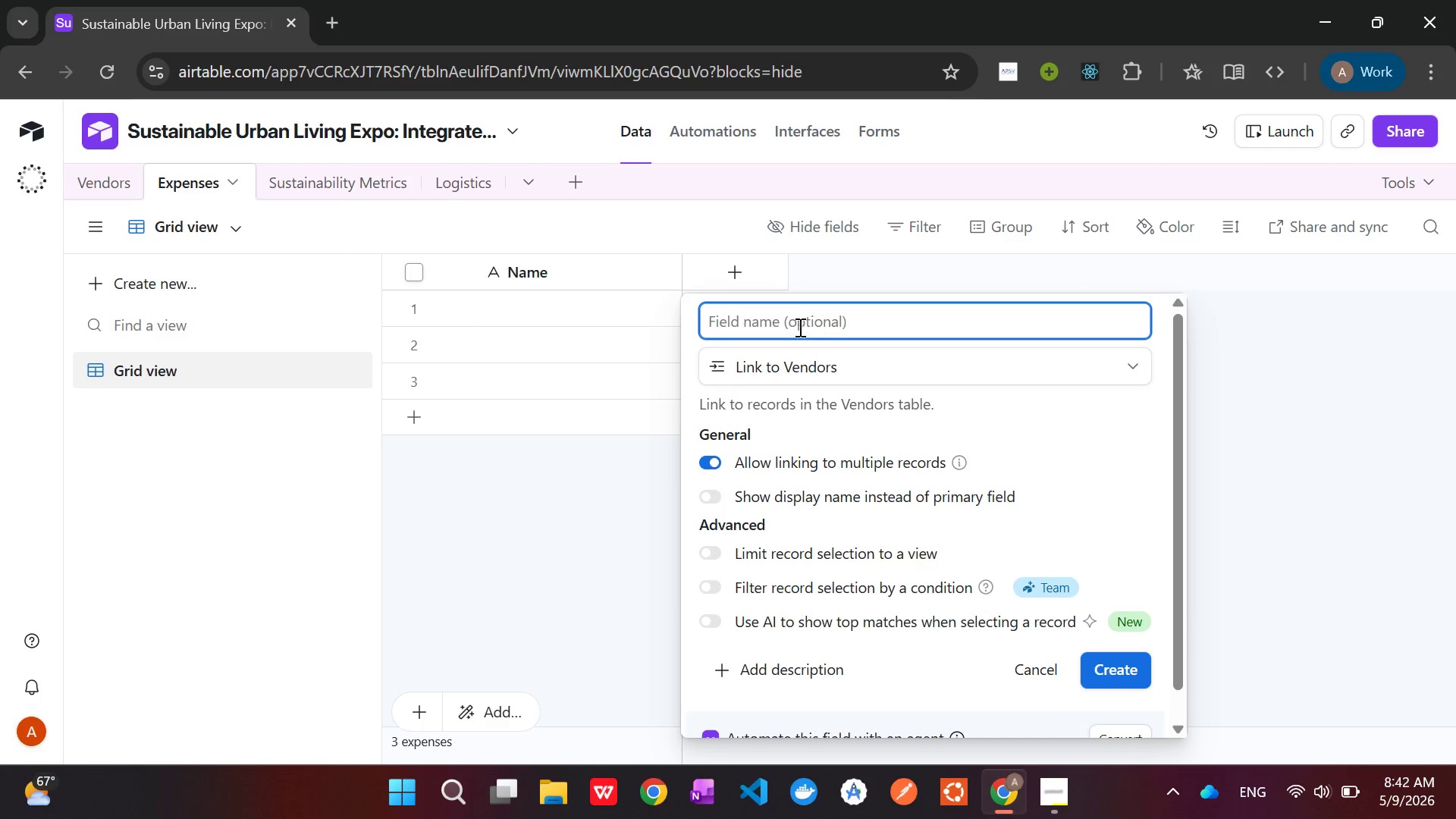 
type(Vendor Link)
 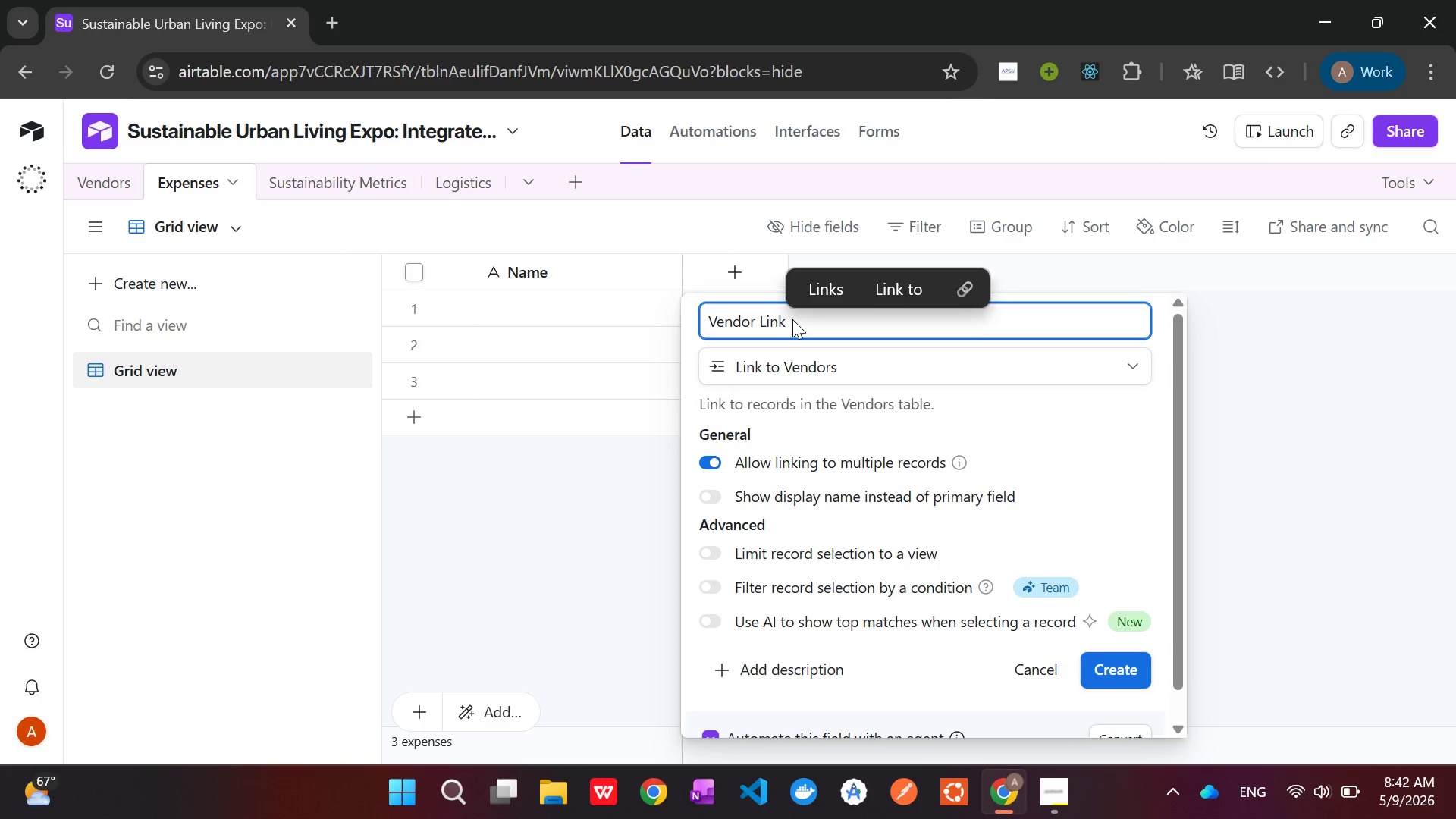 
wait(14.14)
 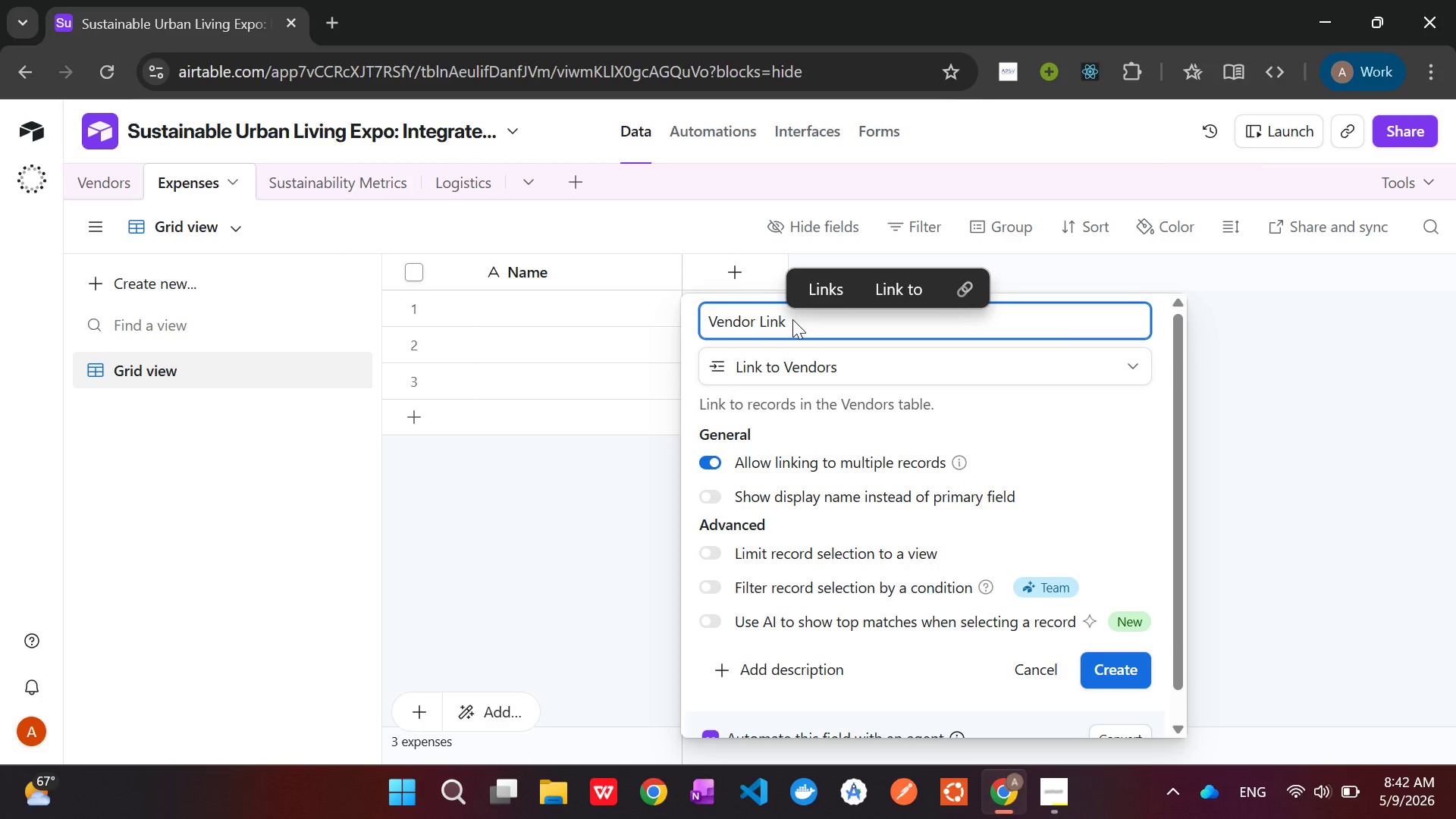 
left_click([1108, 673])
 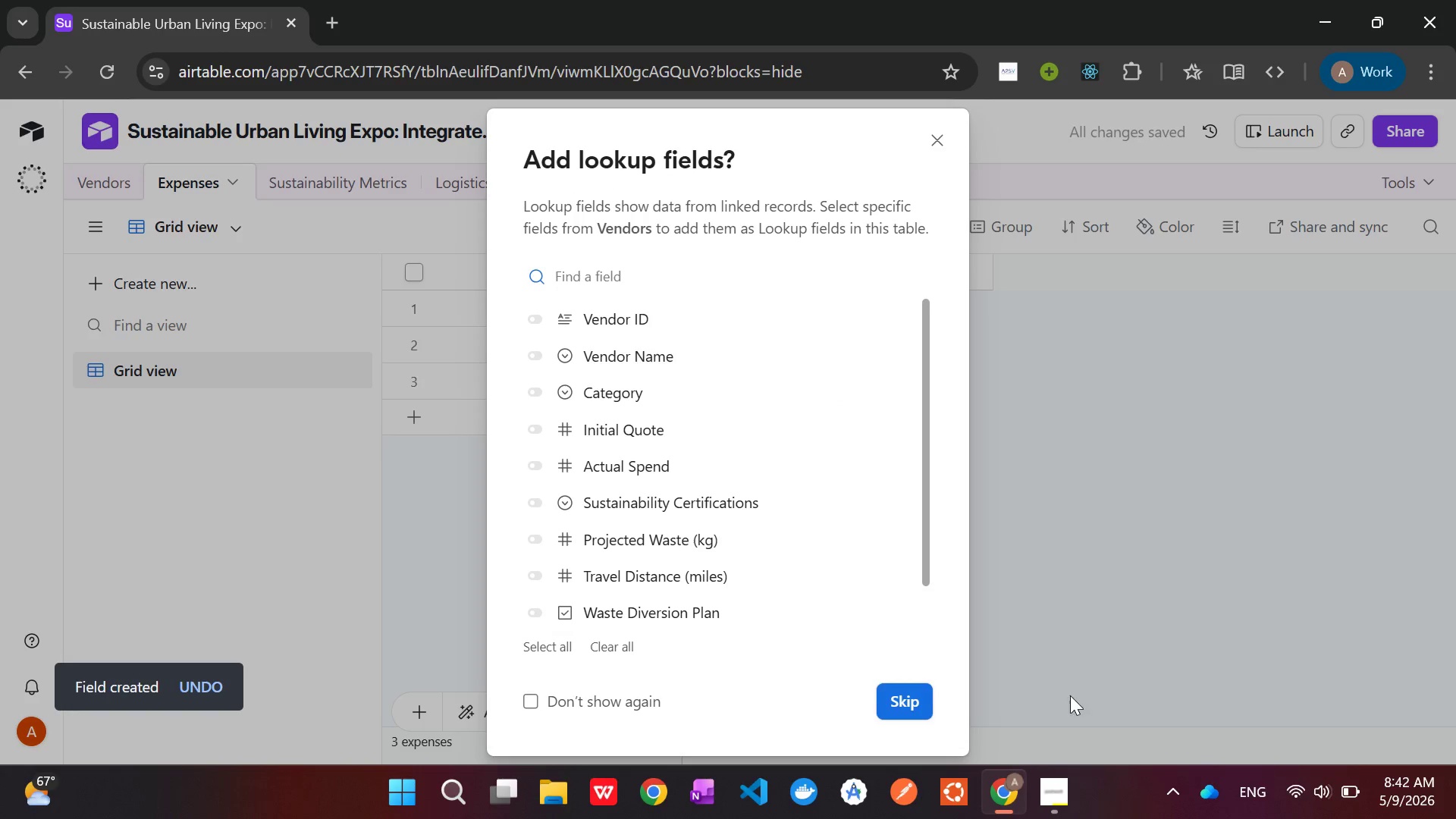 
left_click([931, 702])
 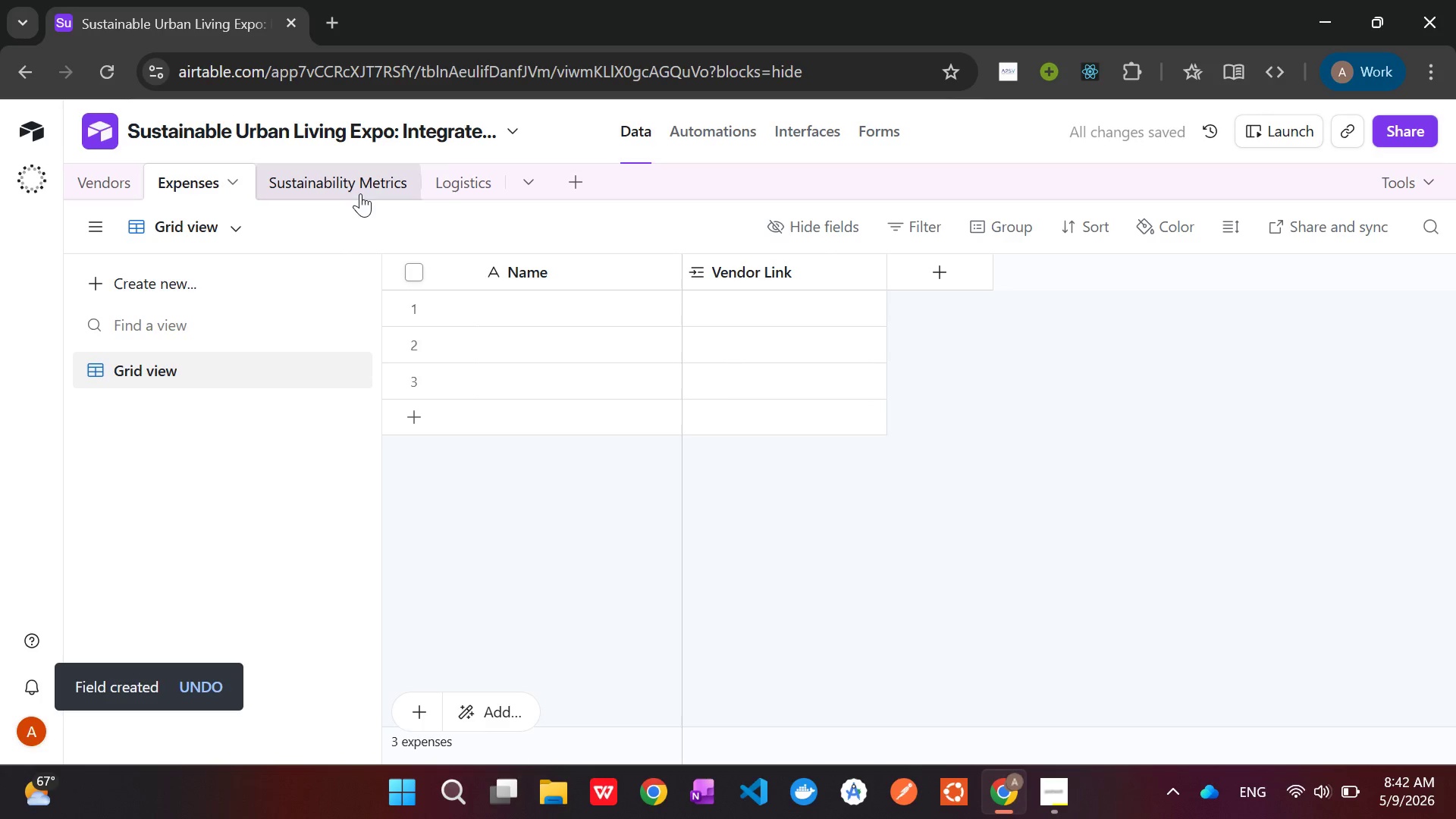 
left_click([359, 189])
 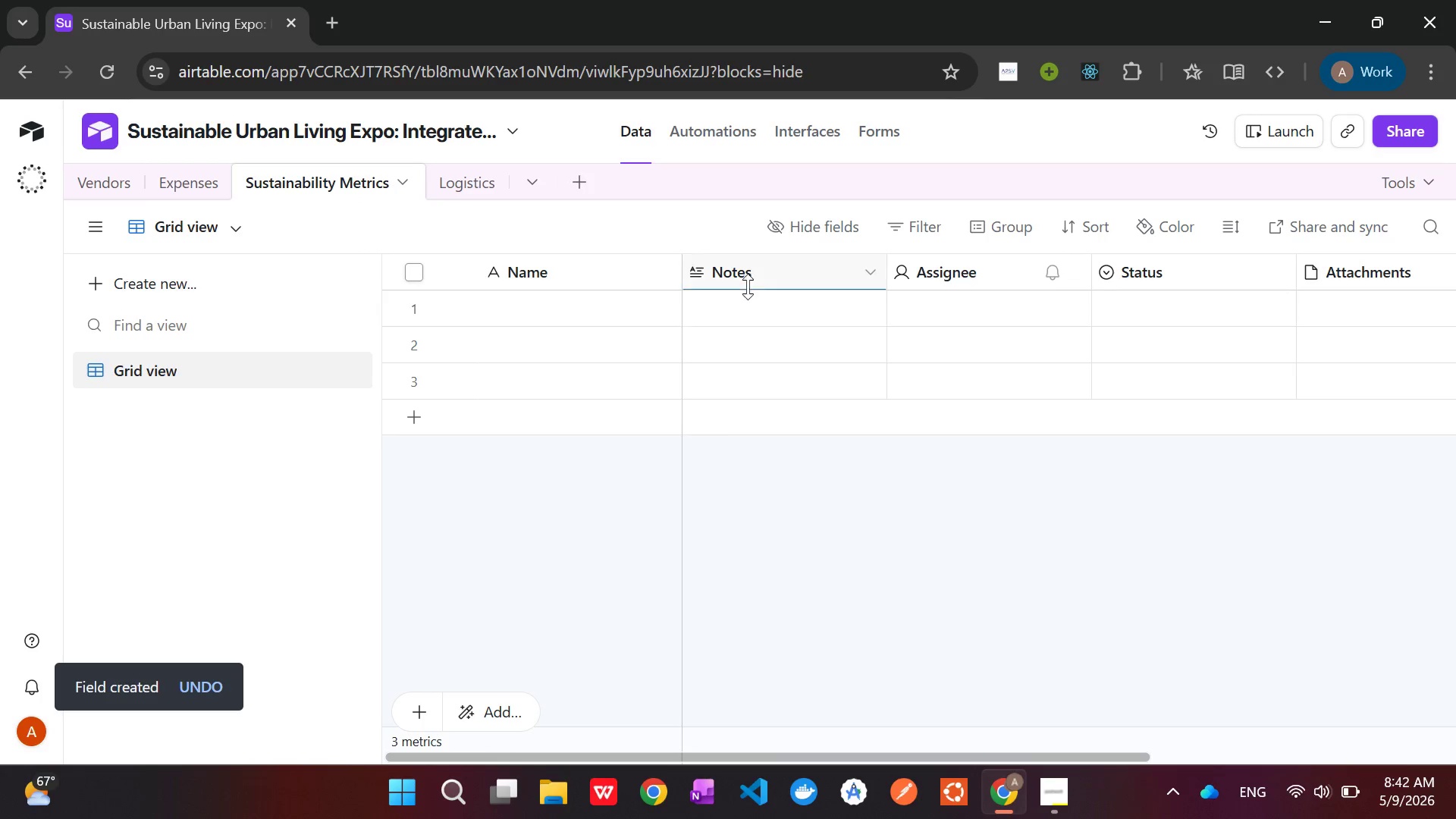 
hold_key(key=ControlLeft, duration=1.52)
left_click([749, 275])
 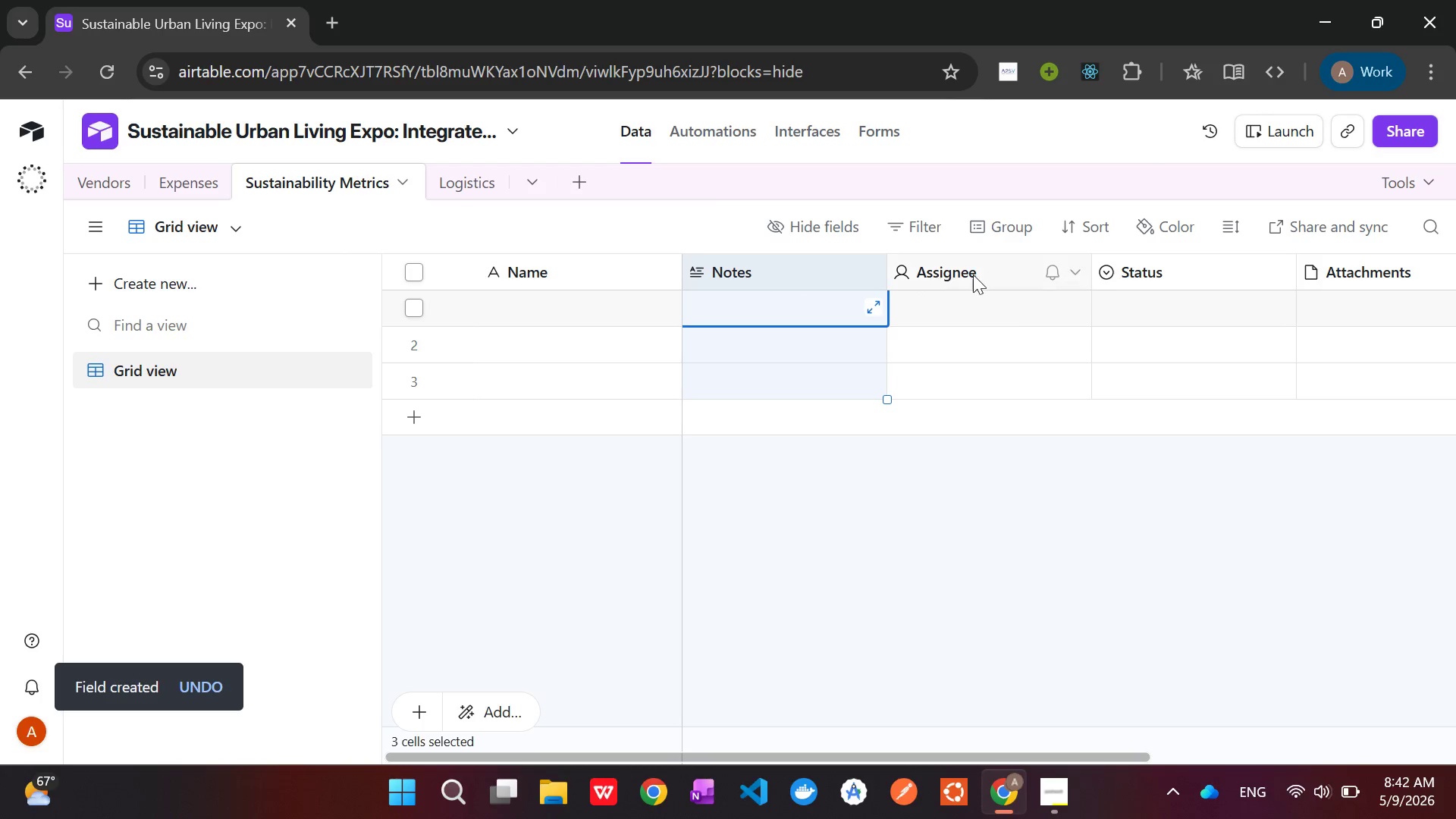 
left_click([973, 271])
 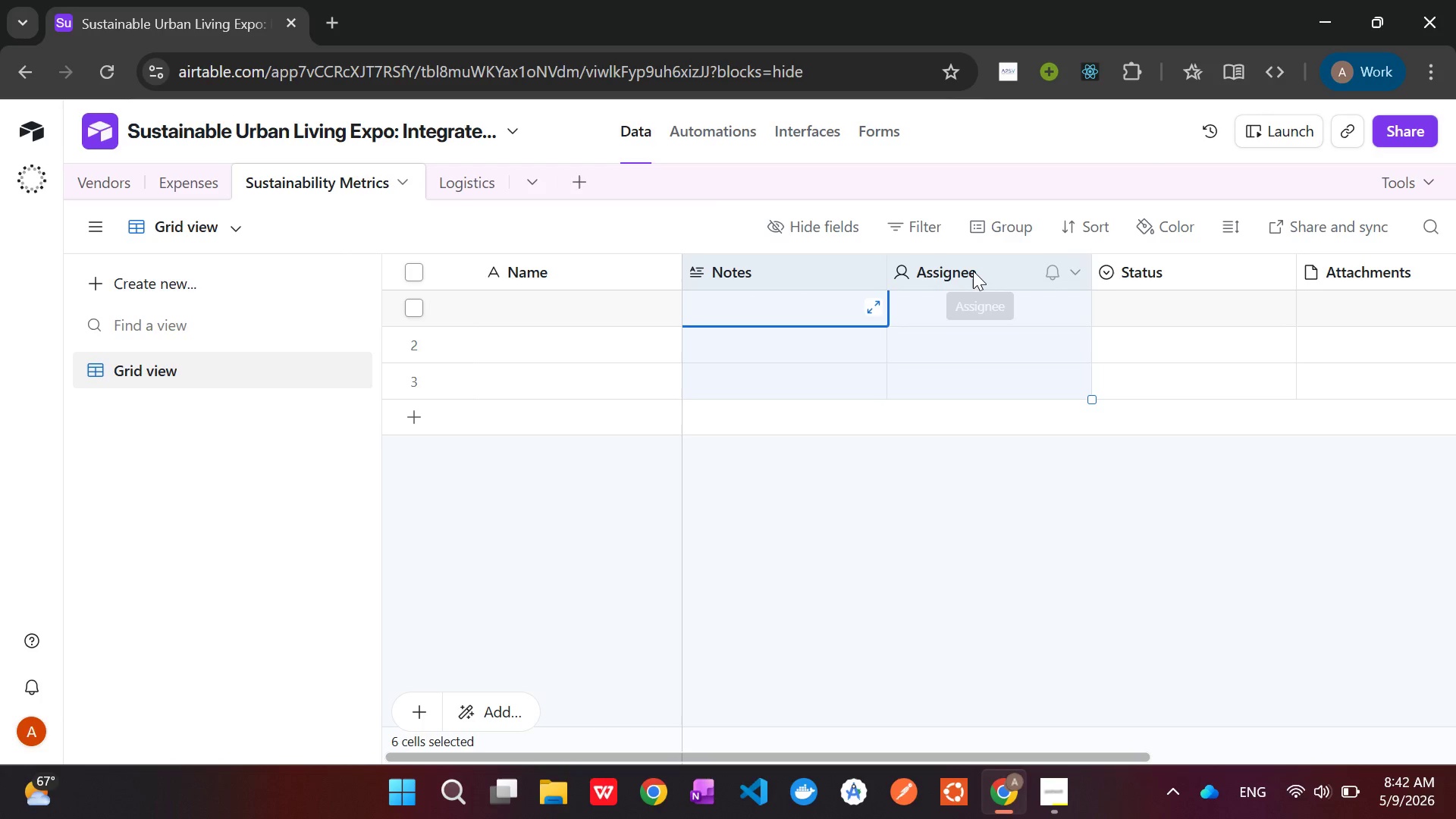 
hold_key(key=ControlLeft, duration=1.51)
left_click([1212, 264])
 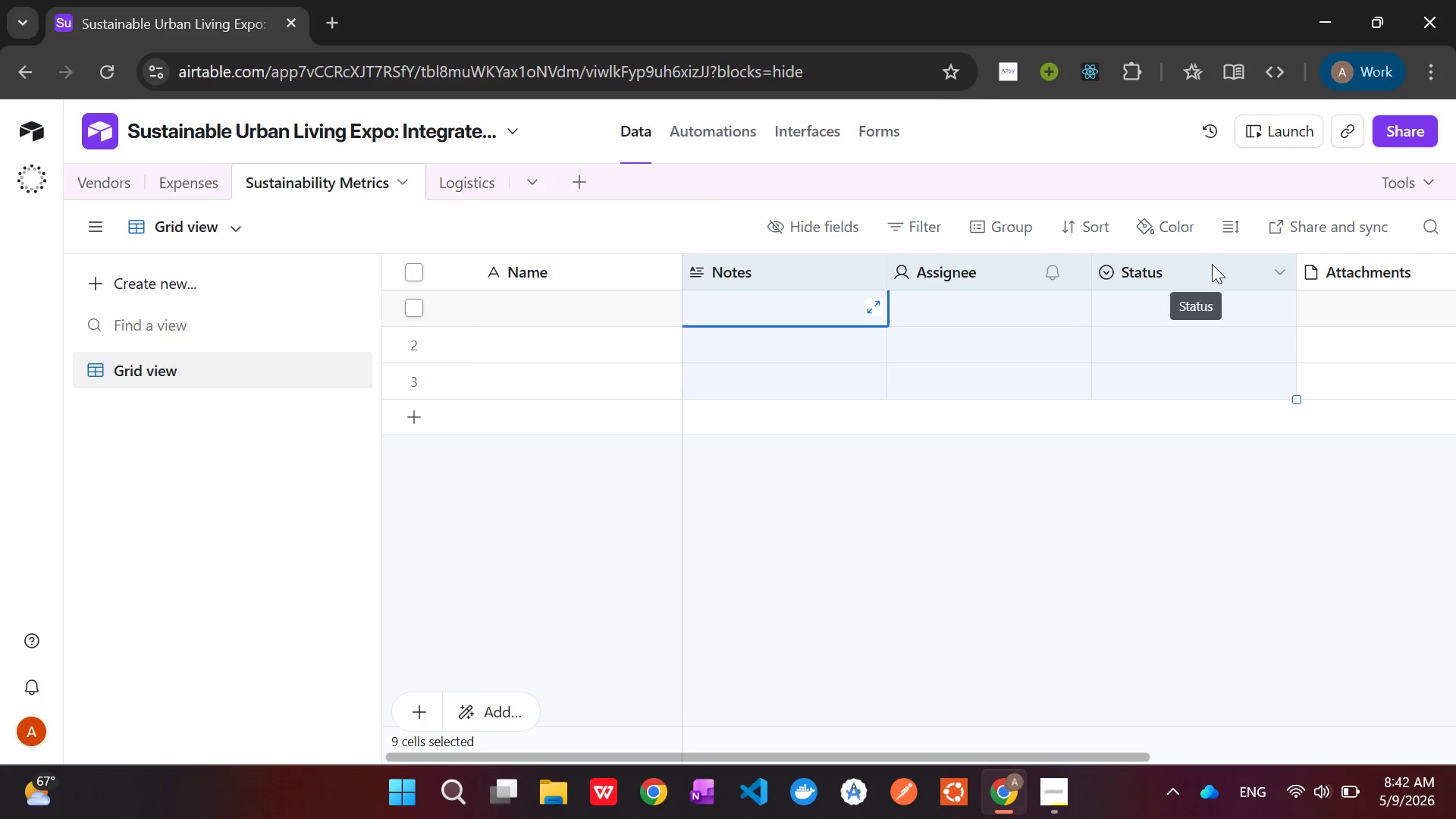 
hold_key(key=ControlLeft, duration=1.53)
 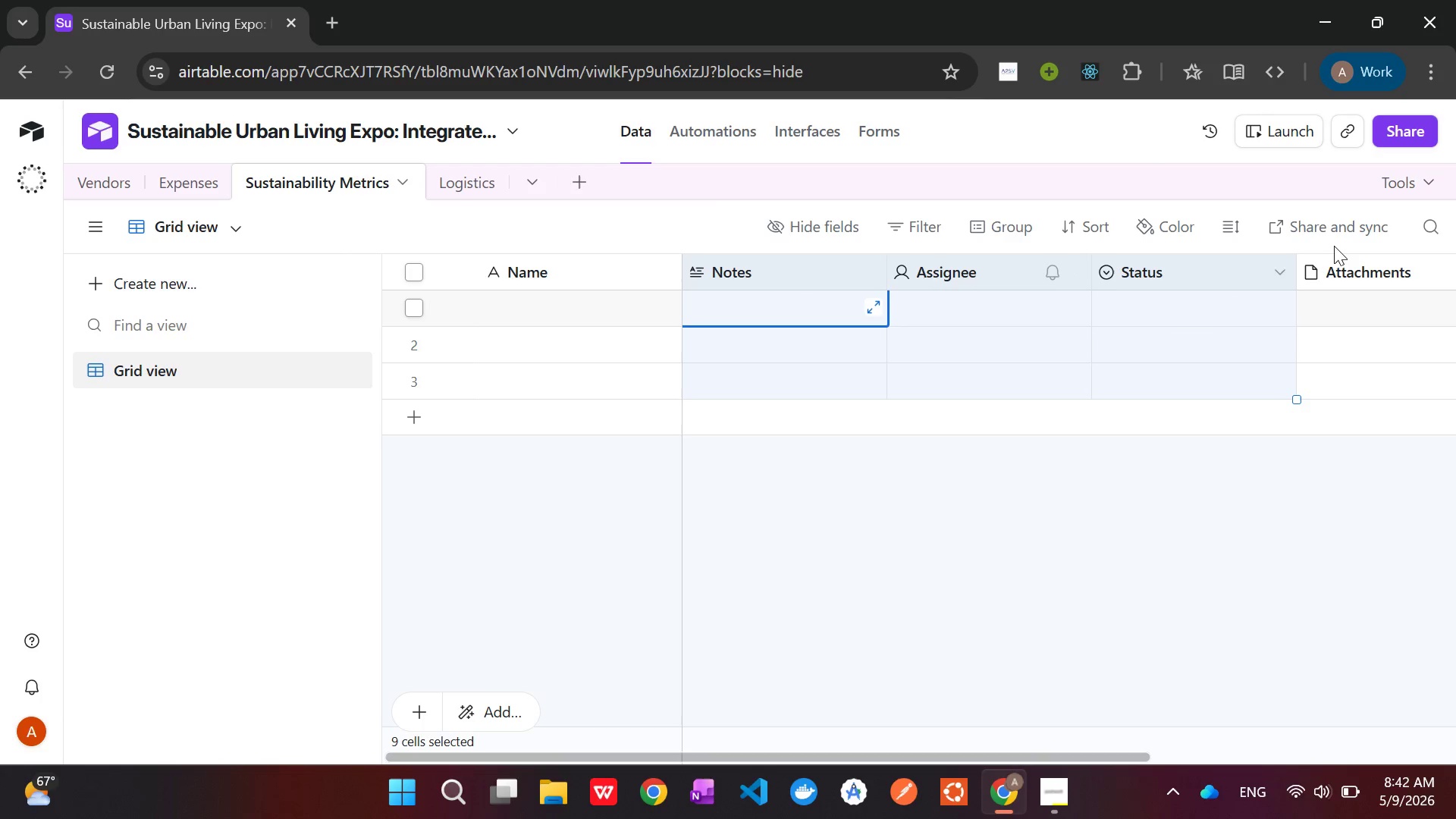 
hold_key(key=ControlLeft, duration=1.5)
left_click([1358, 267])
 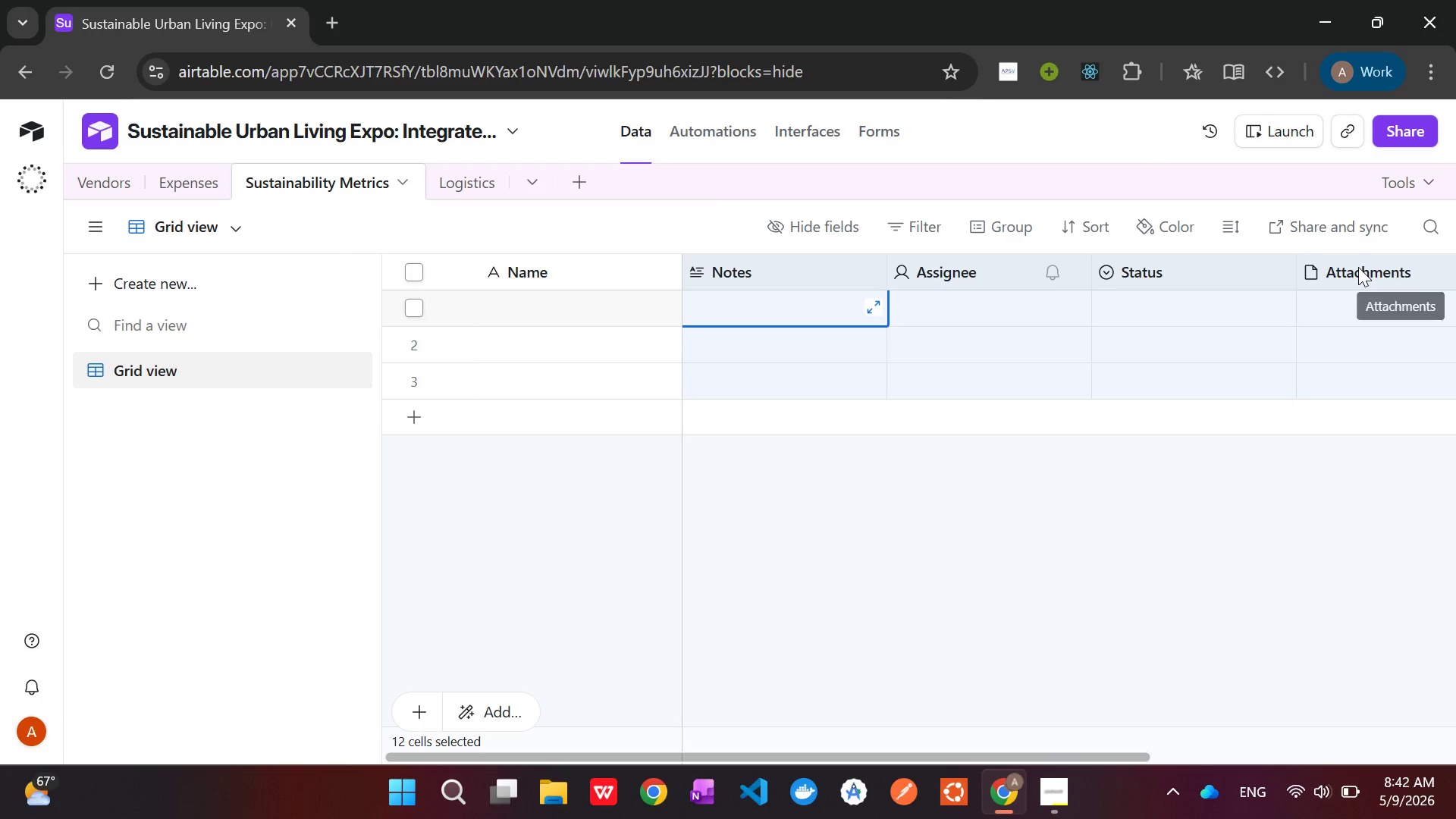 
key(Control+ControlLeft)
 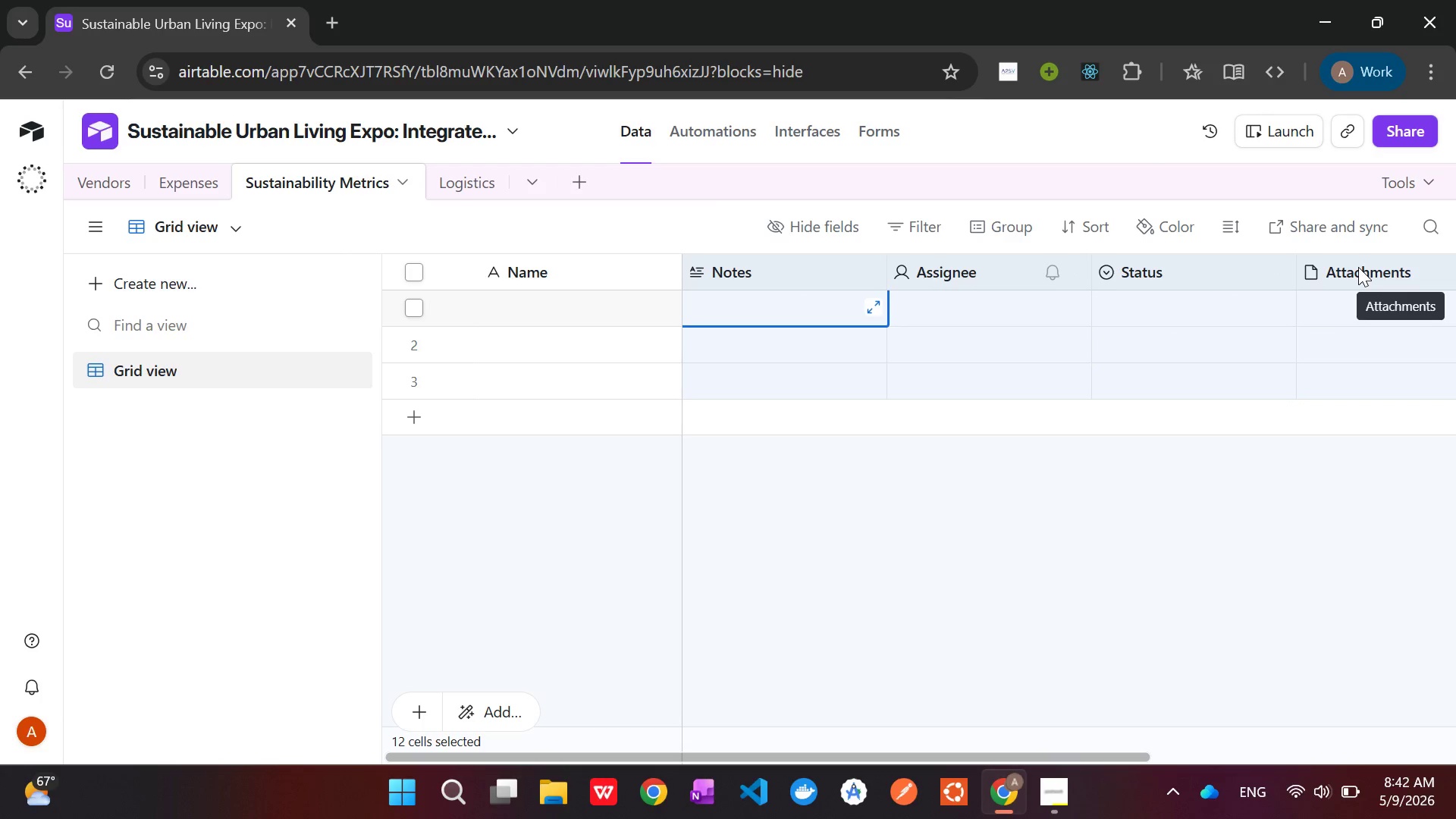 
key(Control+ControlLeft)
 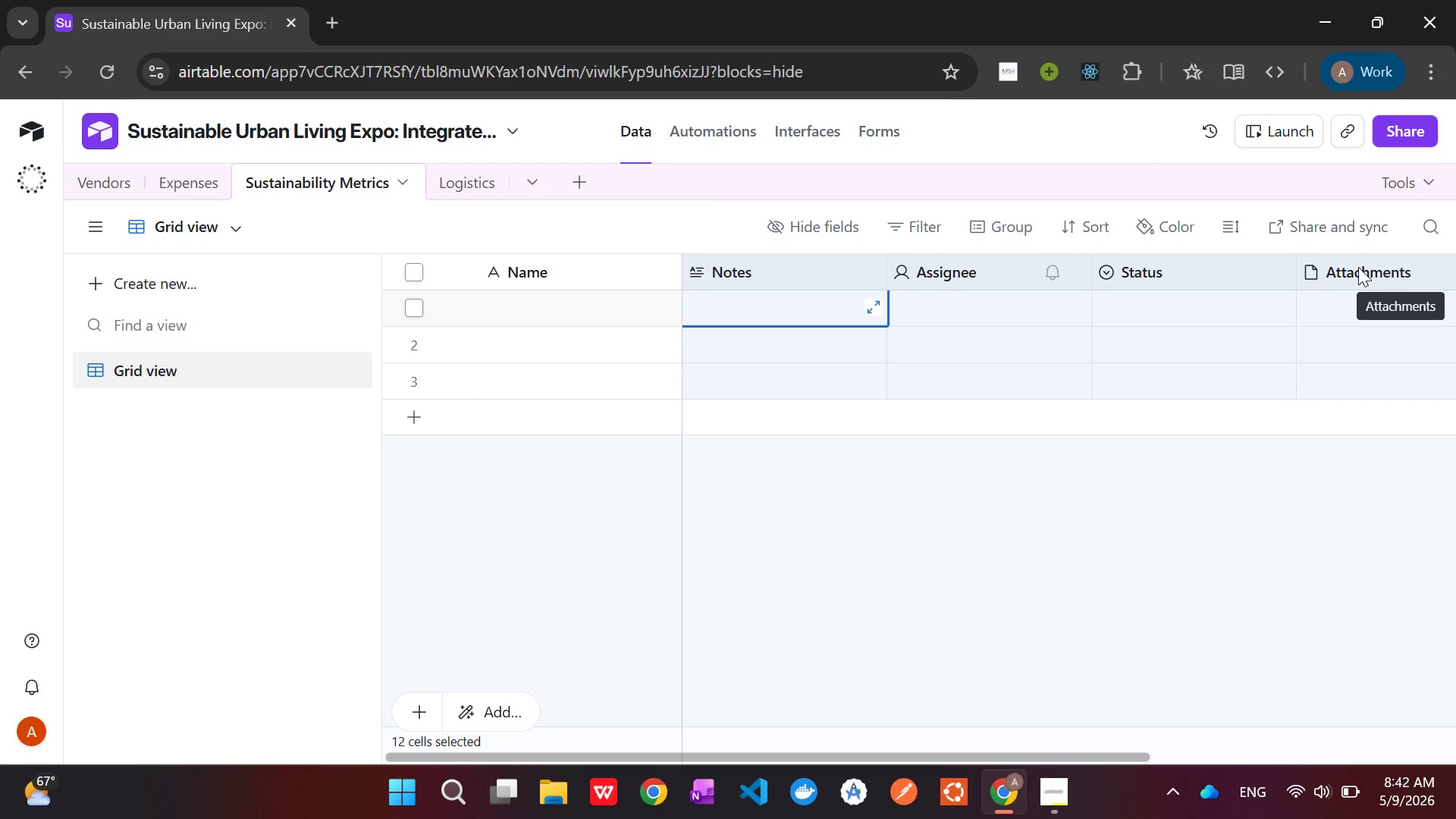 
key(Control+ControlLeft)
 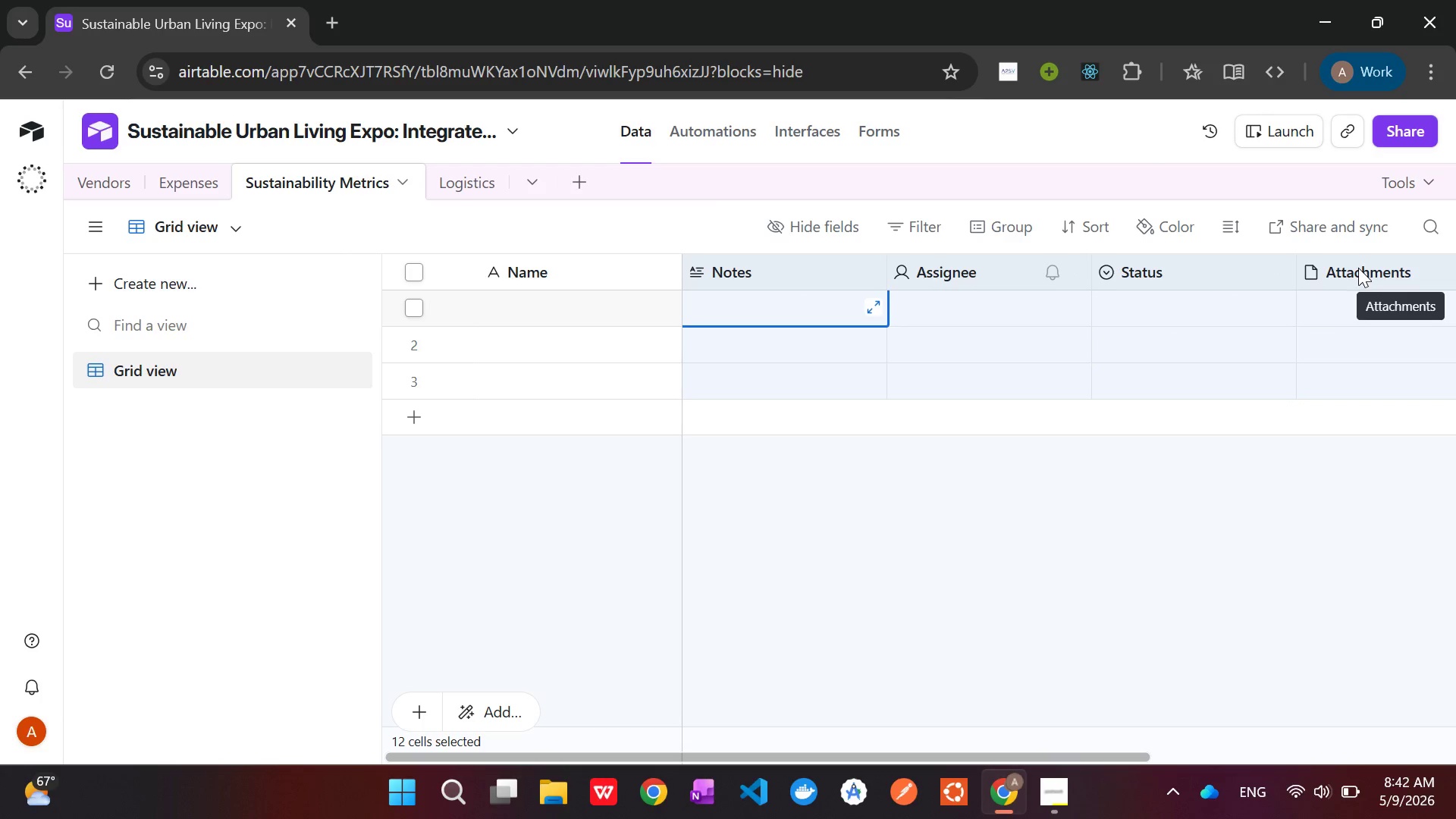 
key(Control+ControlLeft)
 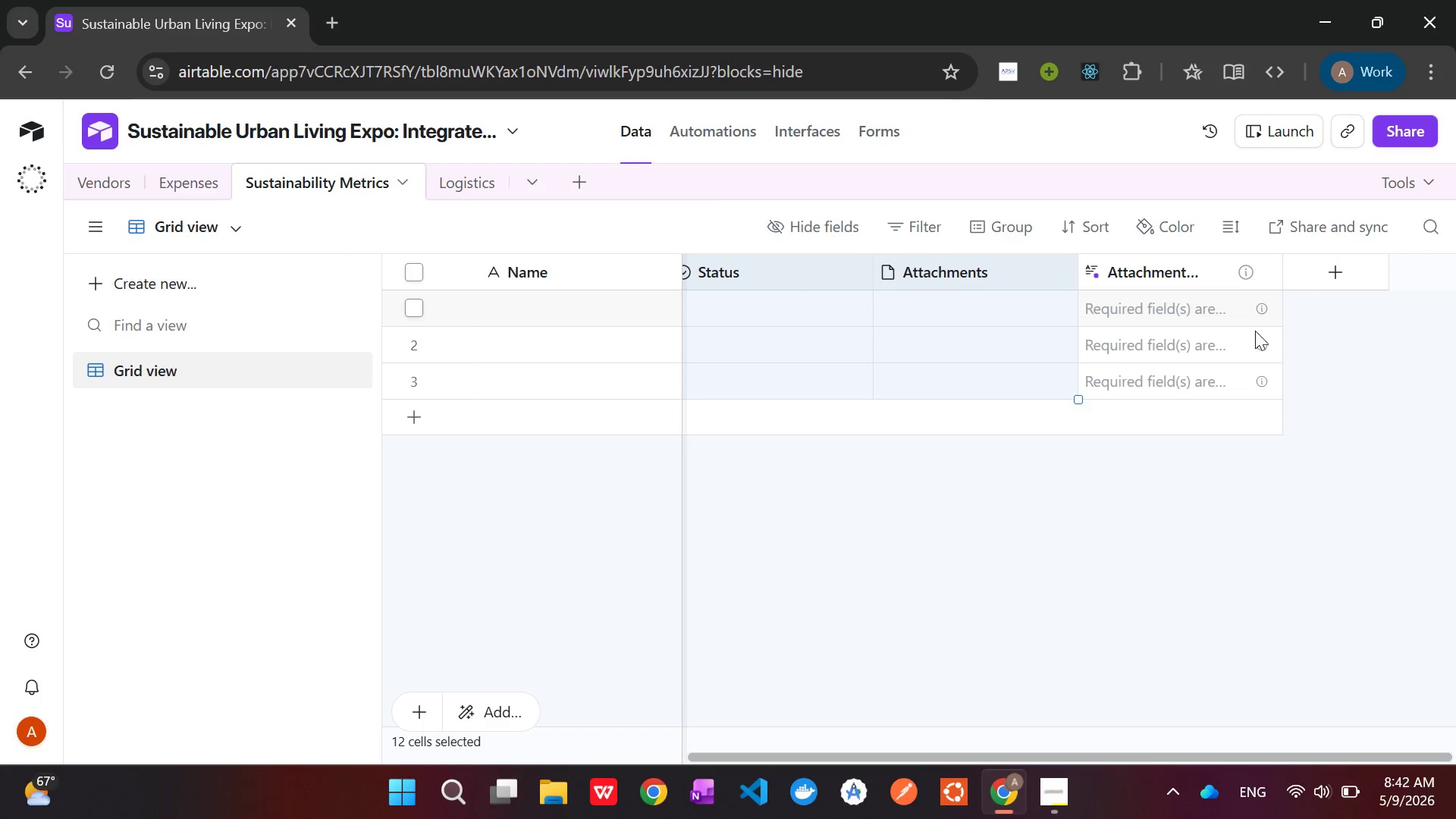 
hold_key(key=ControlLeft, duration=1.25)
left_click([1178, 271])
 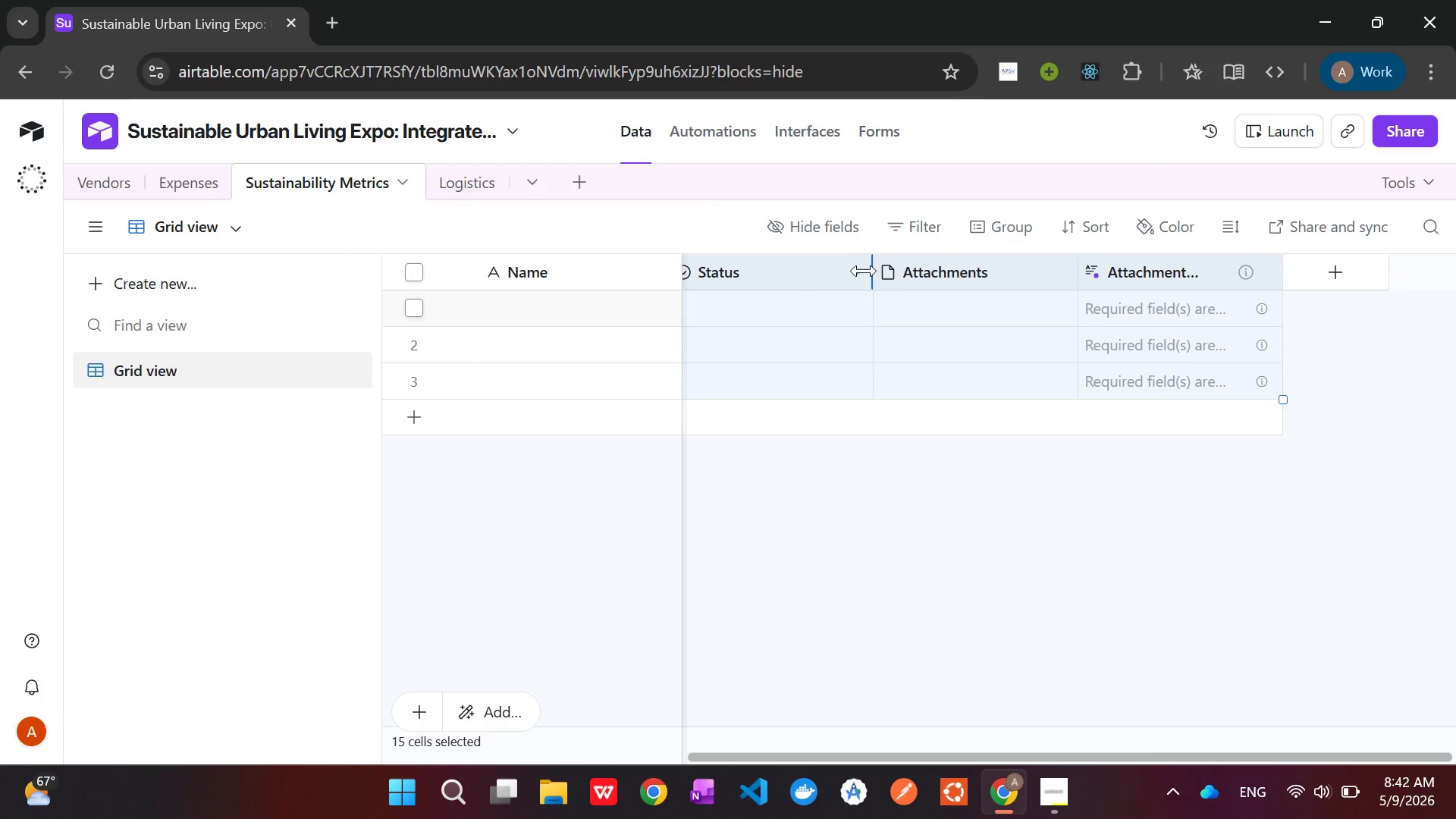 
right_click([833, 270])
 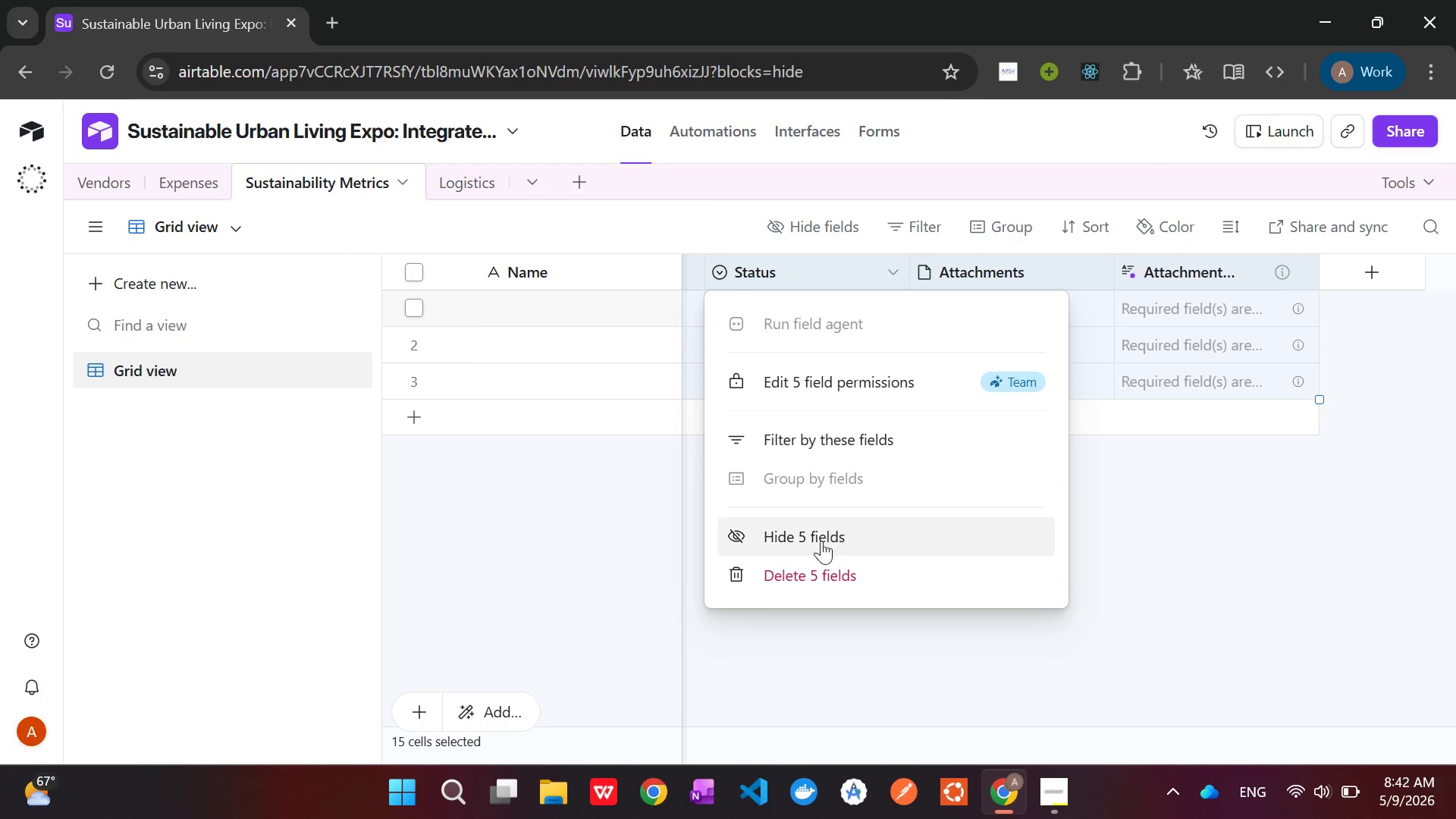 
left_click([811, 571])
 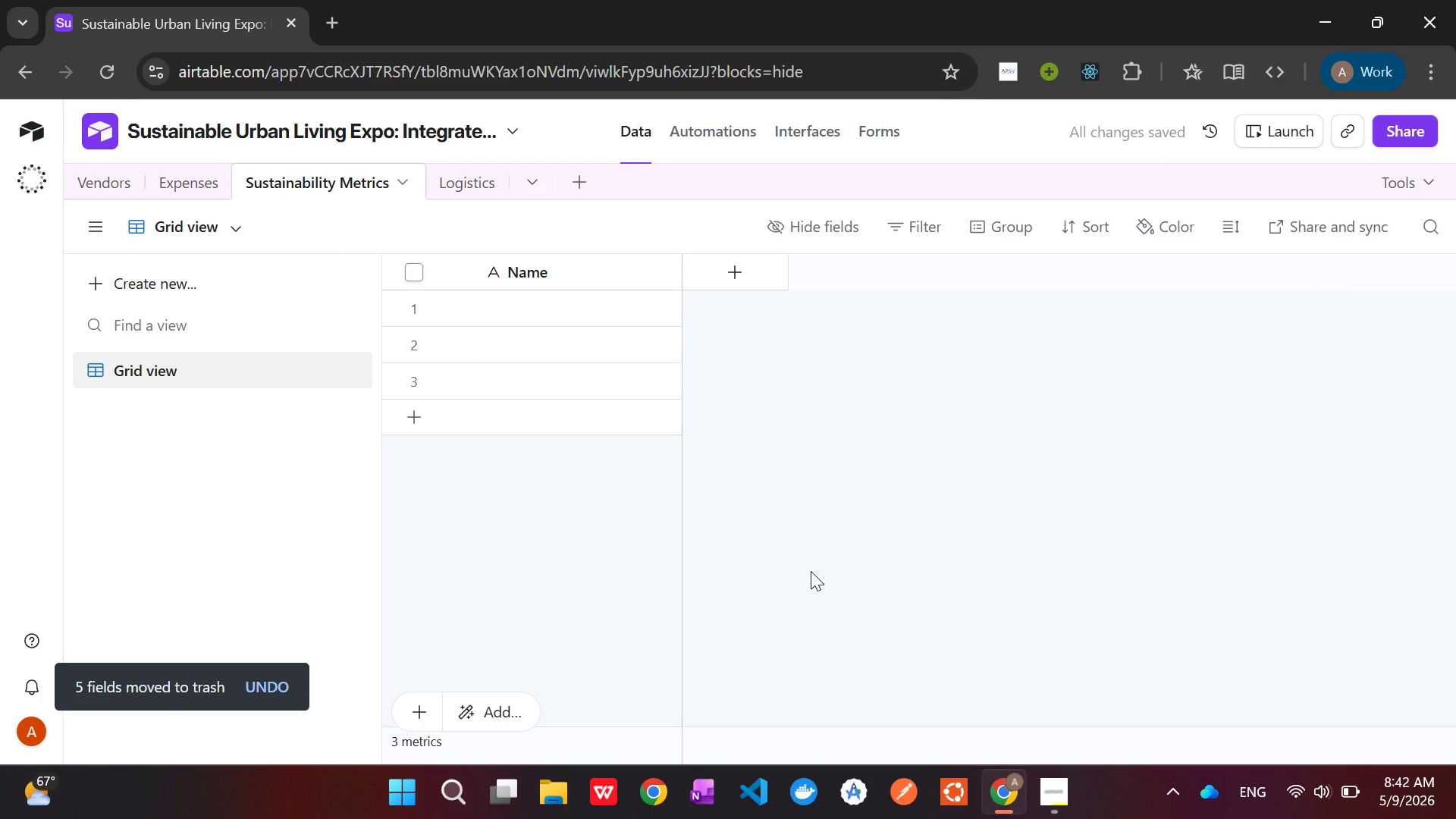 
wait(5.34)
 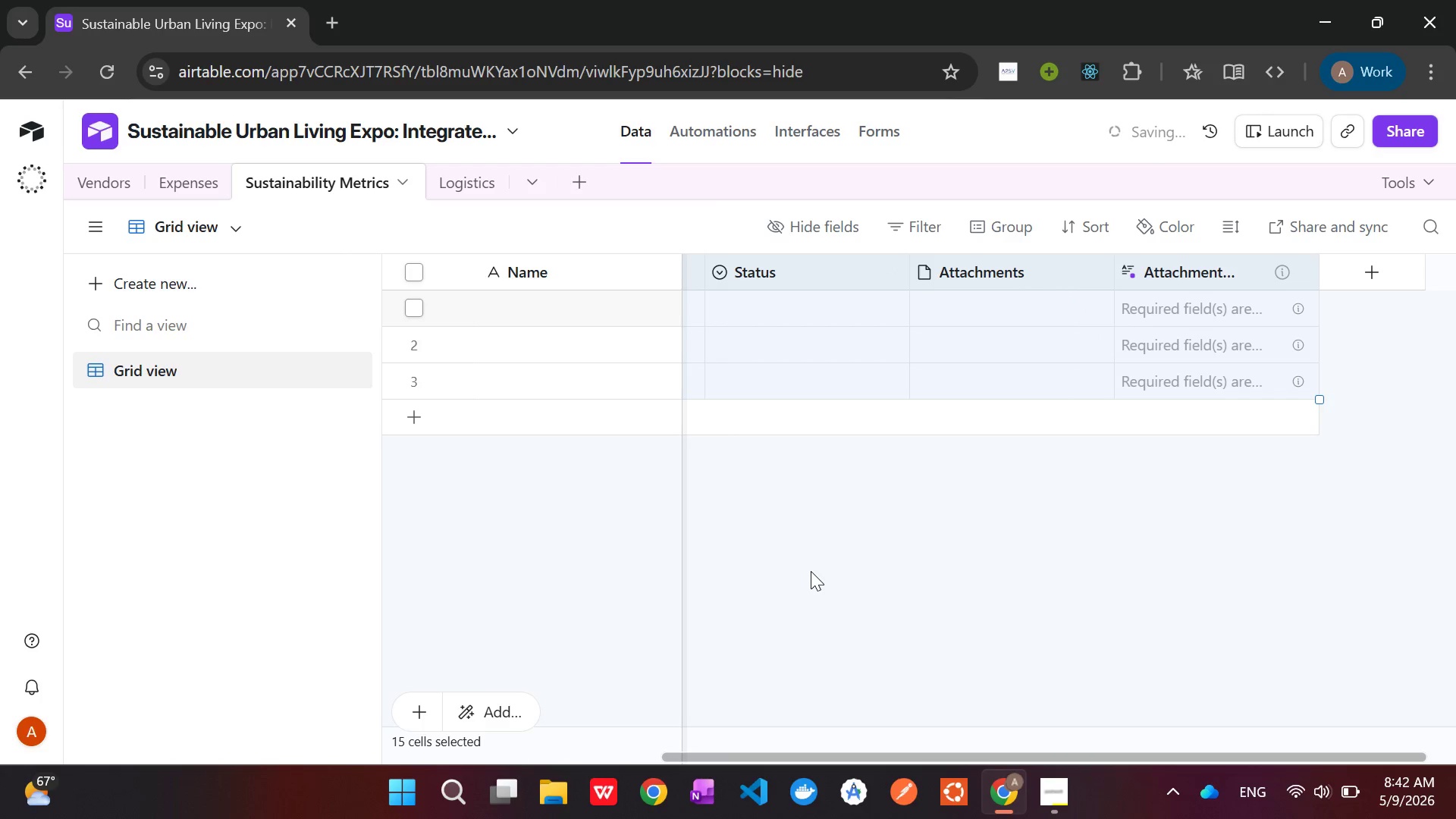 
left_click([742, 278])
 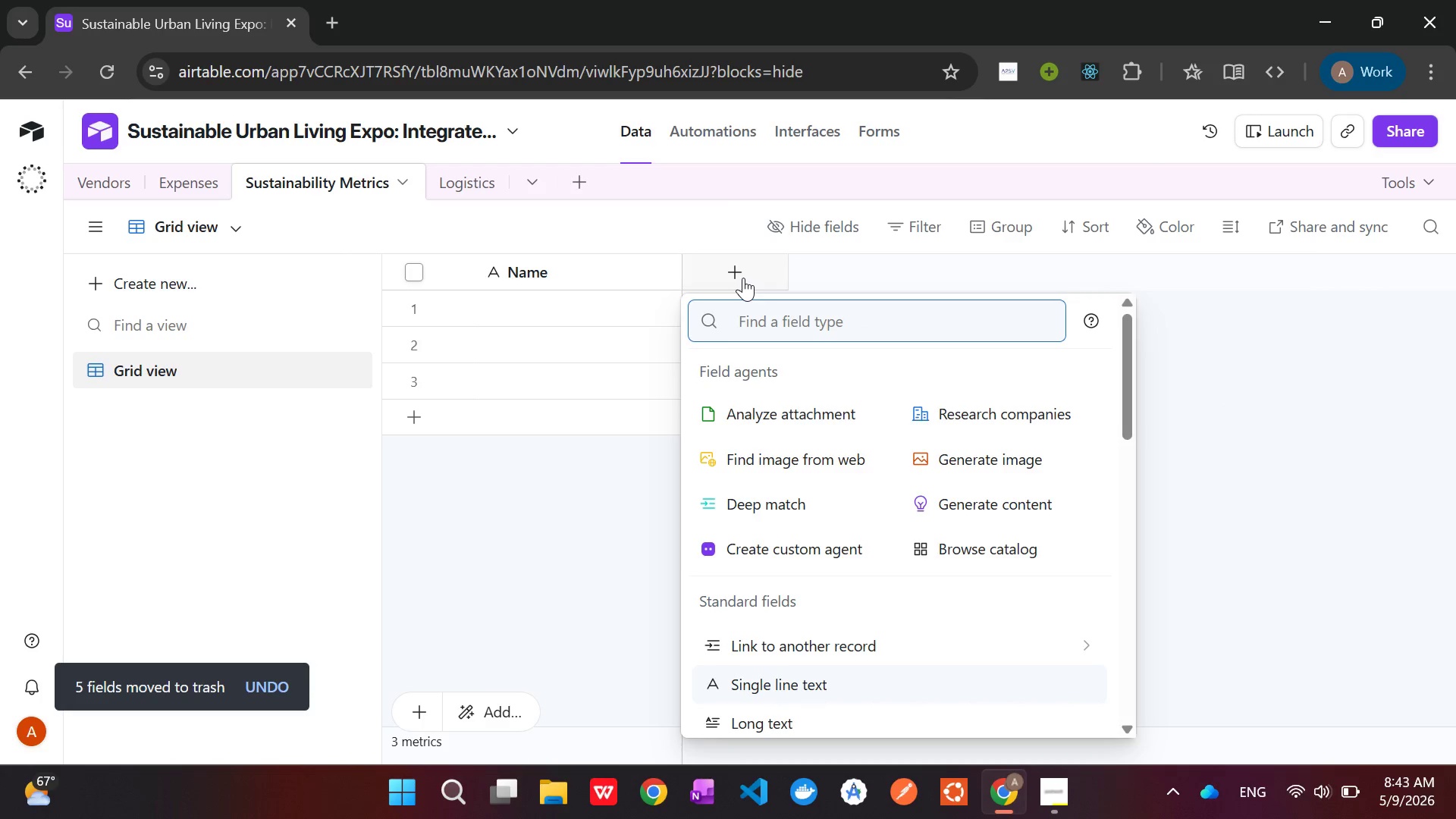 
type(Link)
 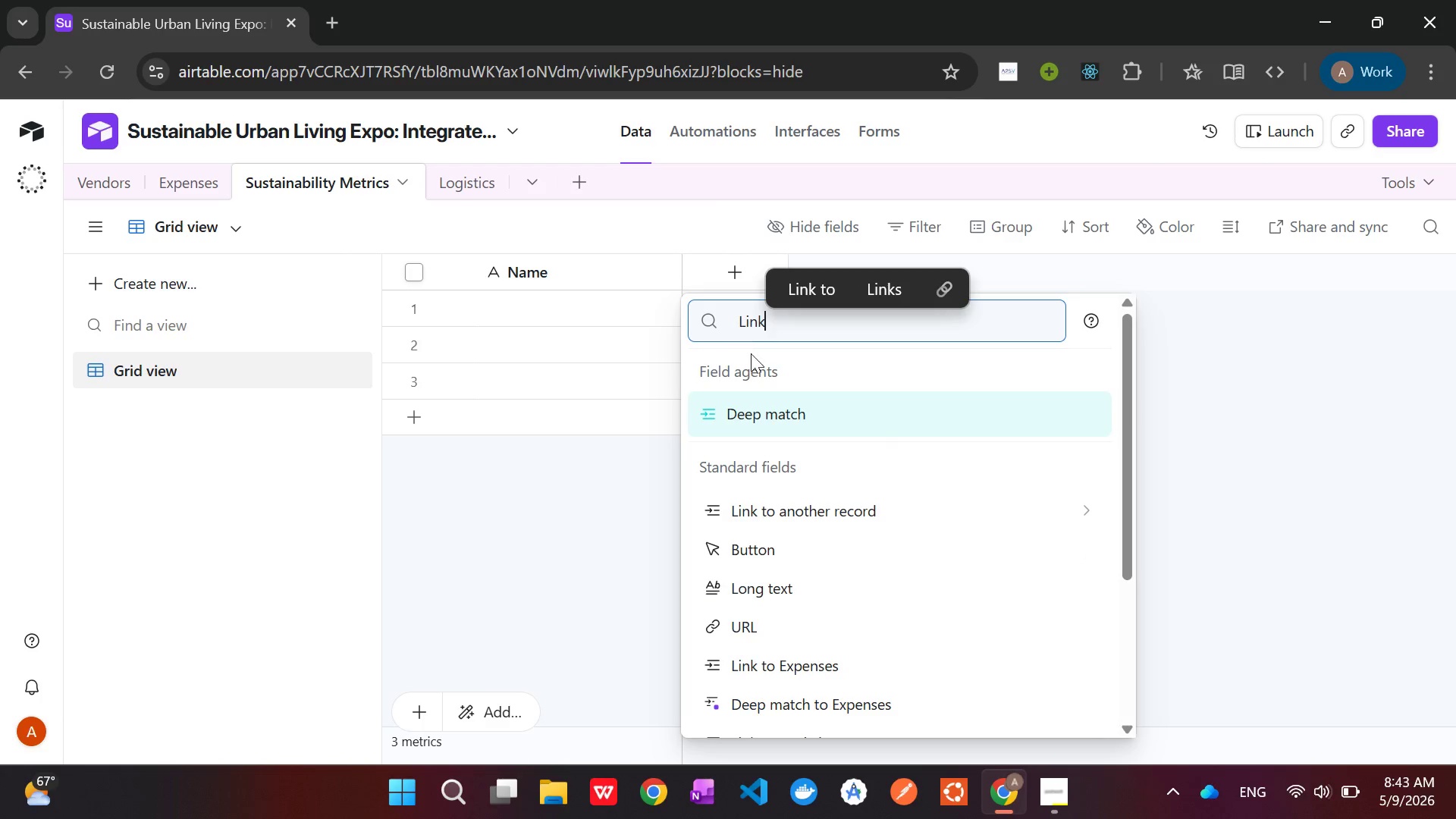 
left_click([777, 523])
 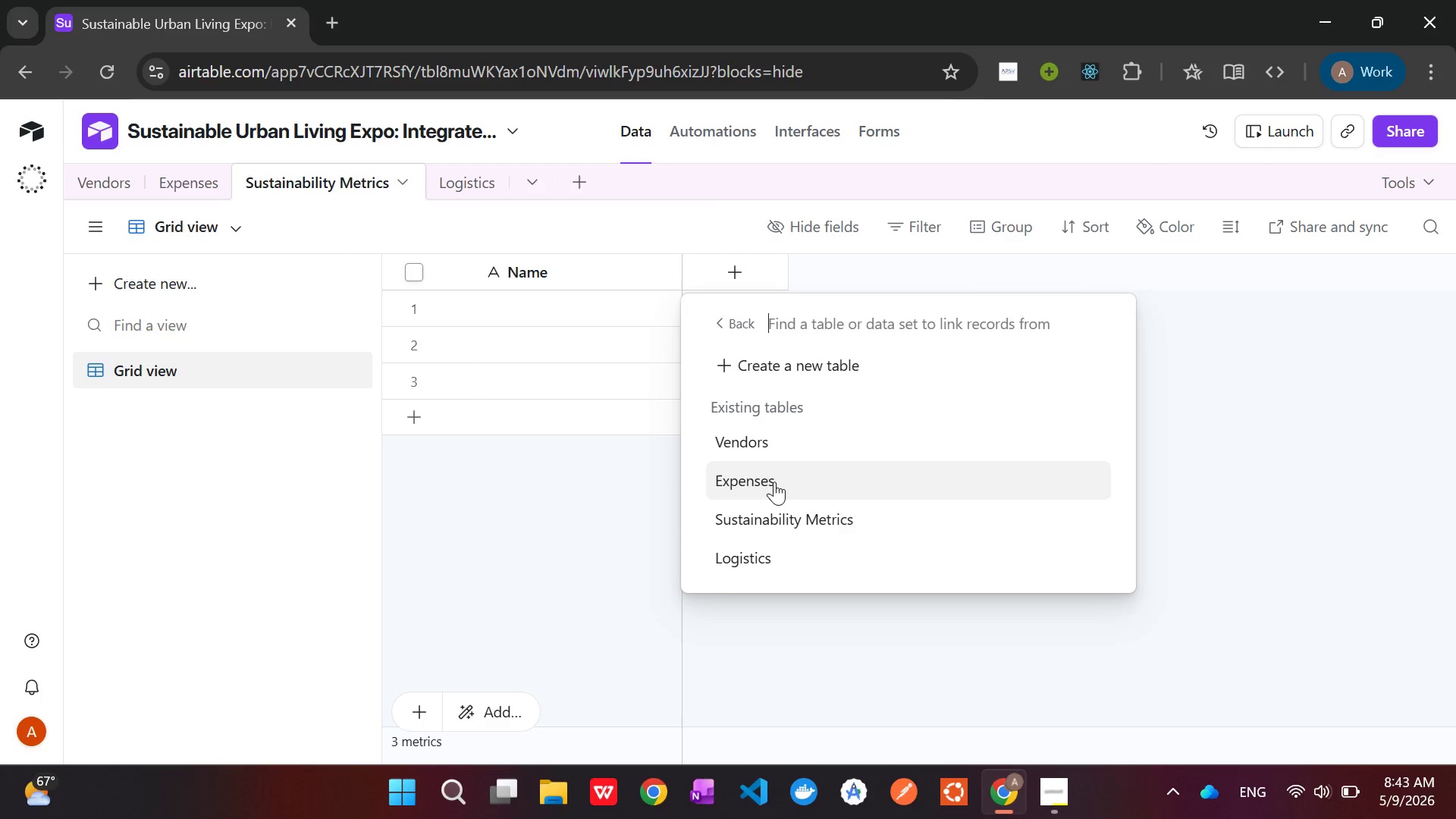 
left_click([764, 454])
 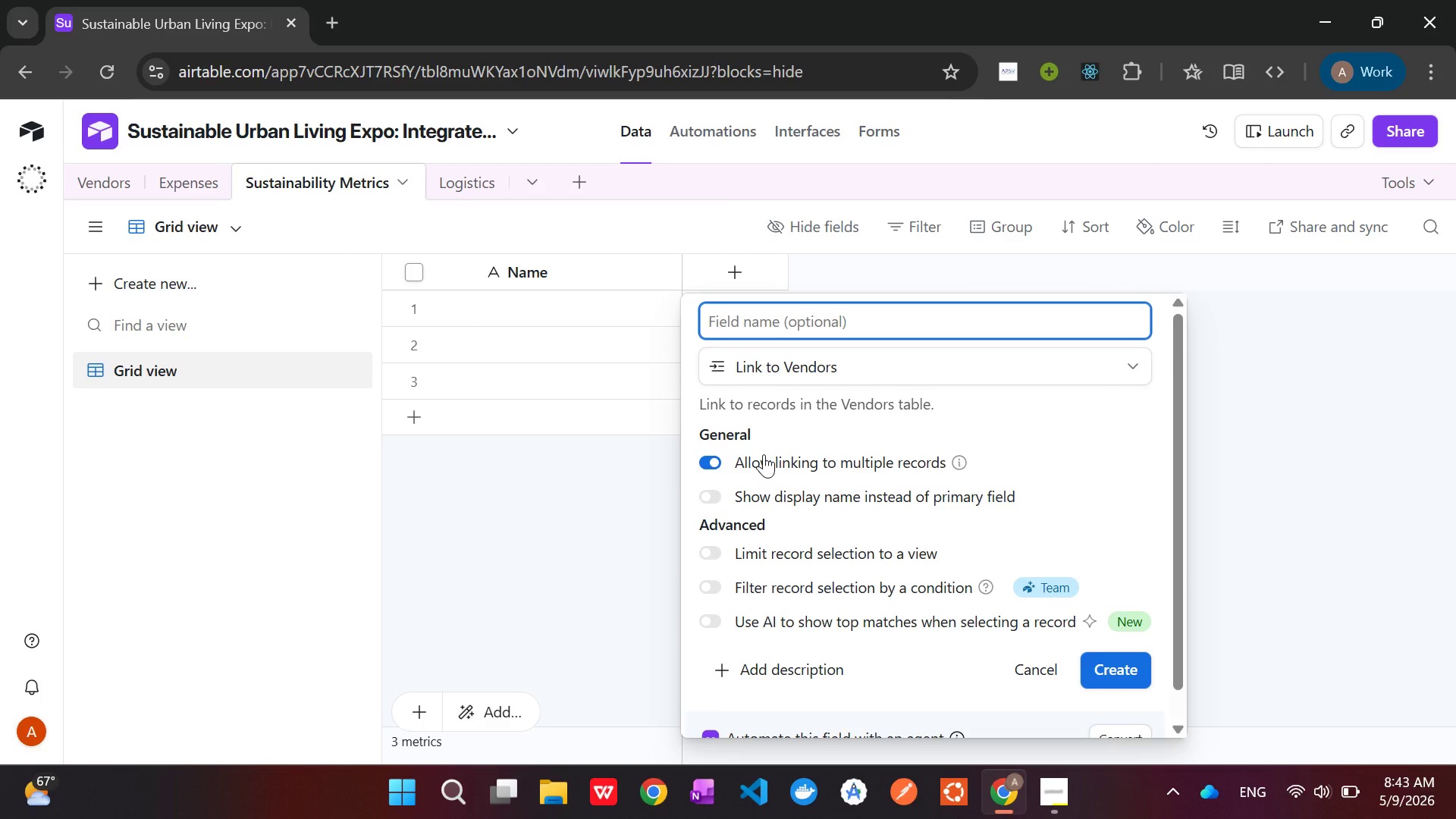 
type(Vendor Link)
 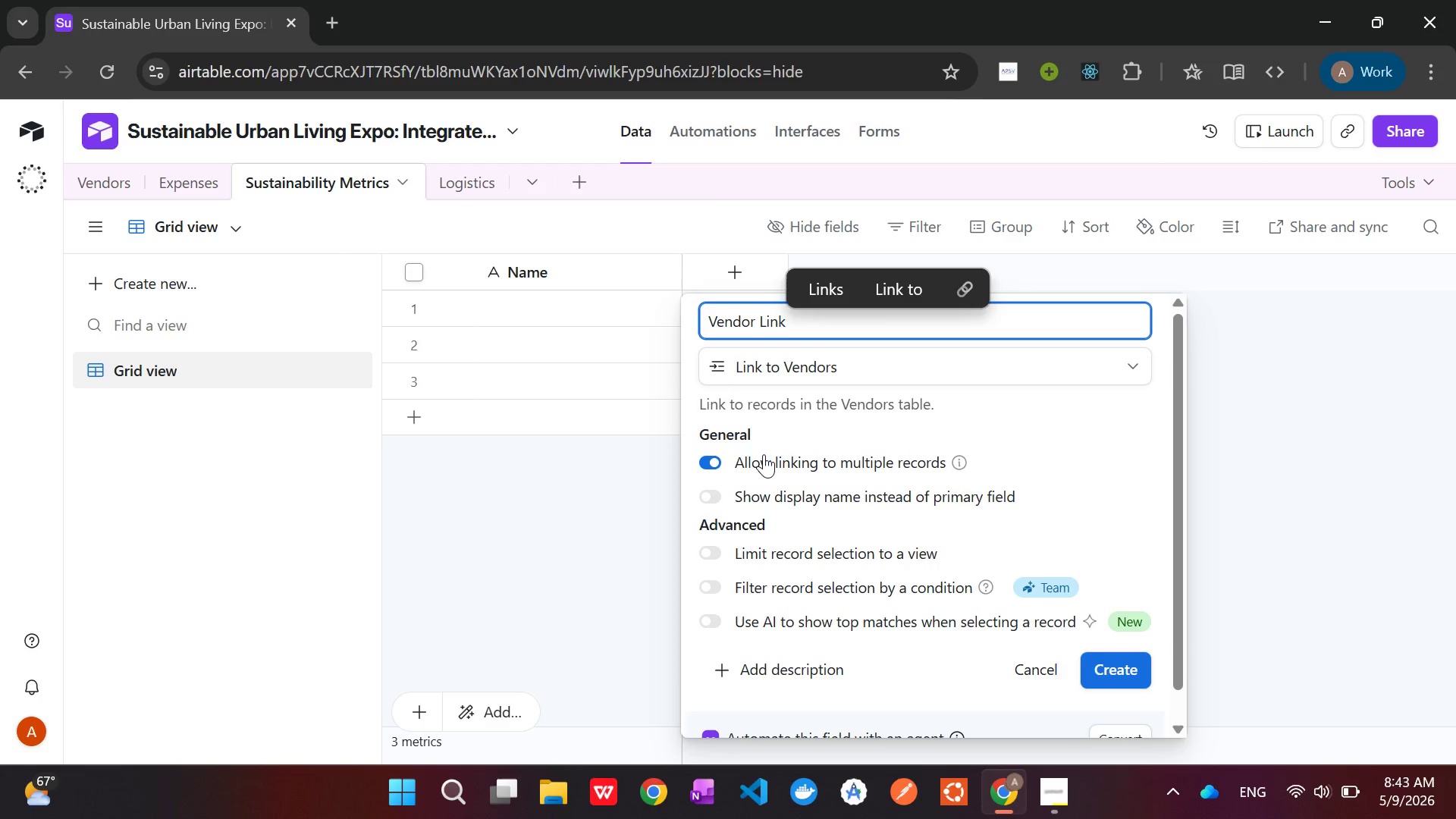 
wait(37.94)
 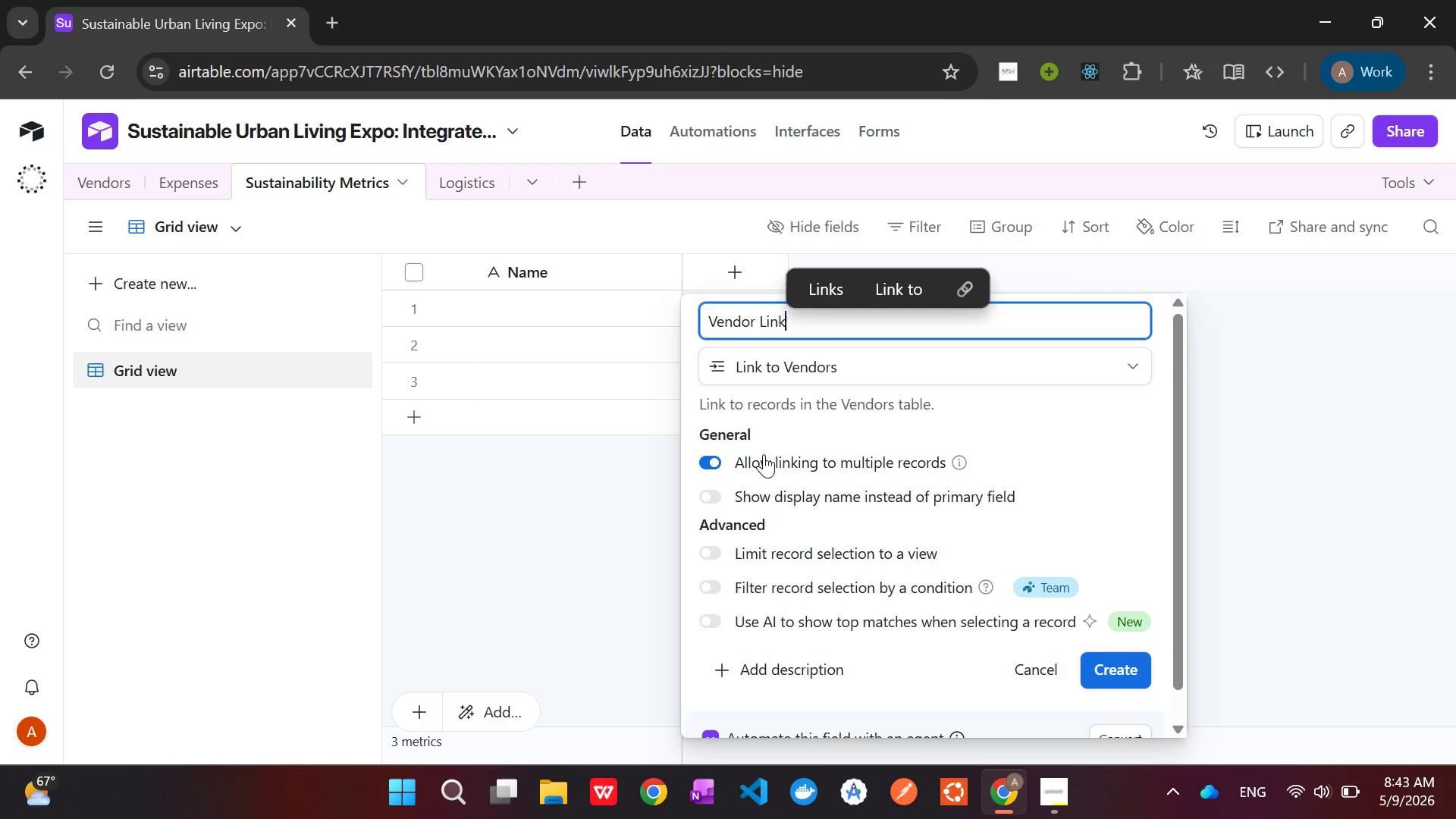 
left_click([1138, 667])
 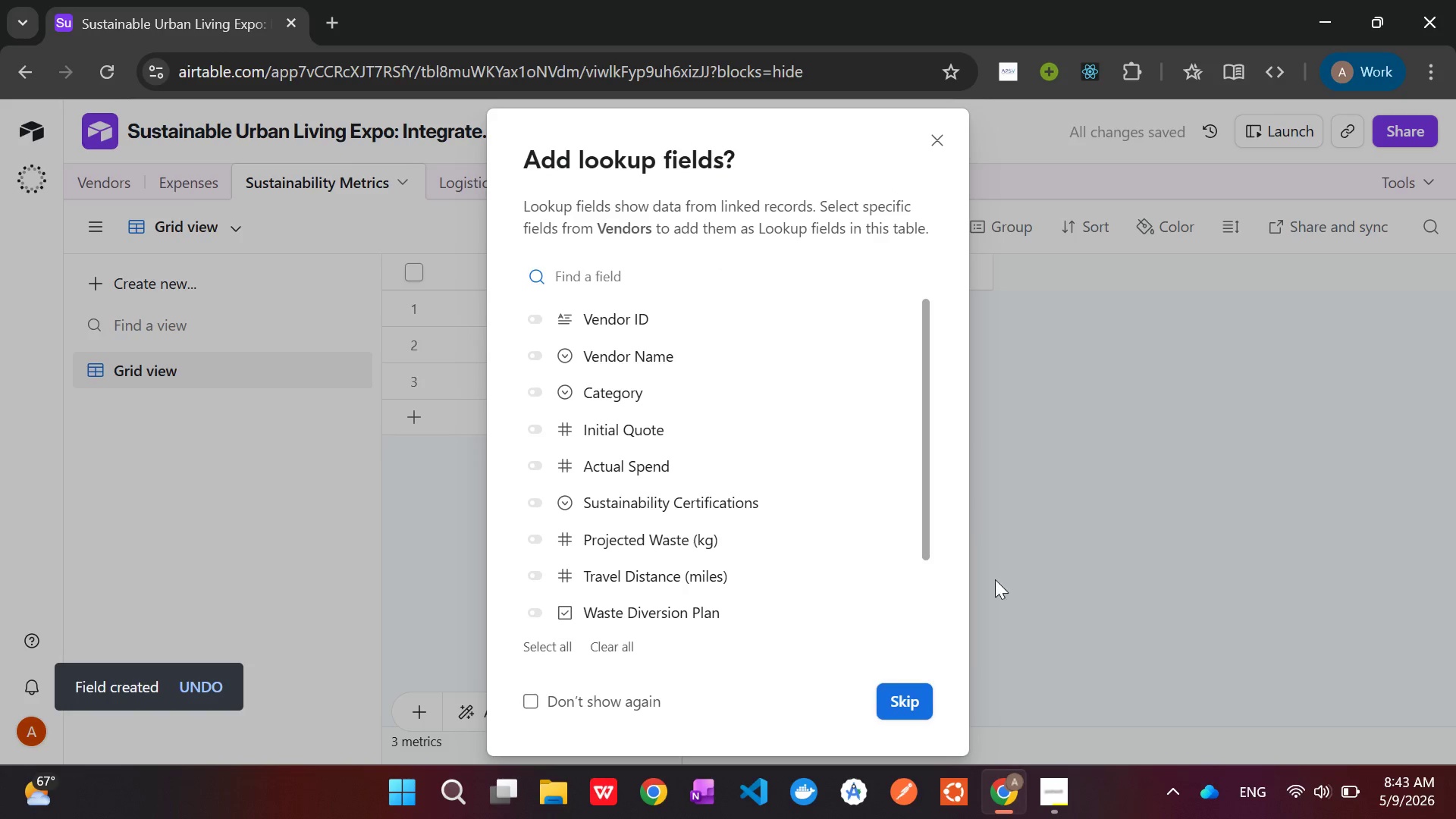 
left_click([897, 699])
 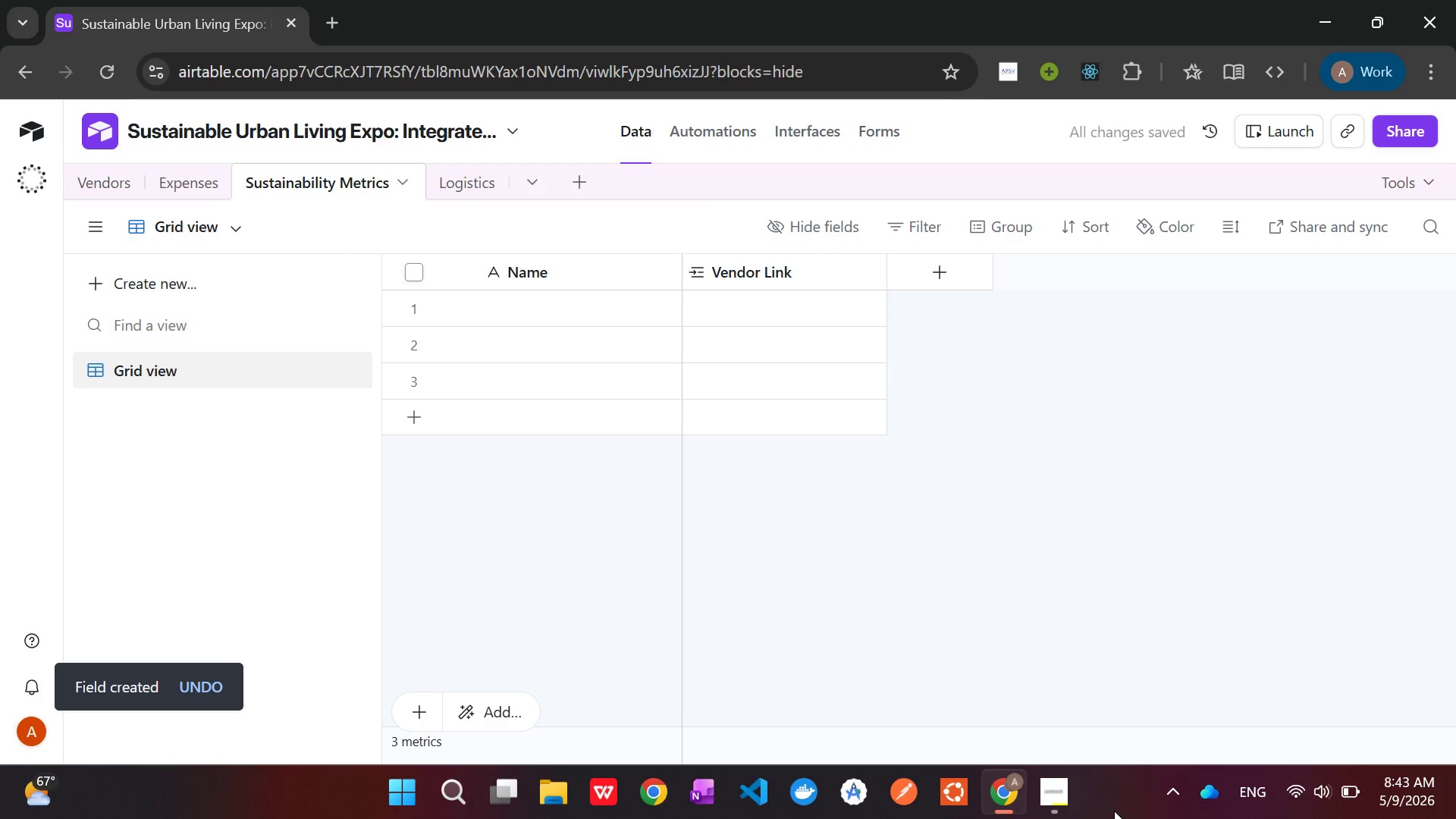 
left_click([1047, 797])